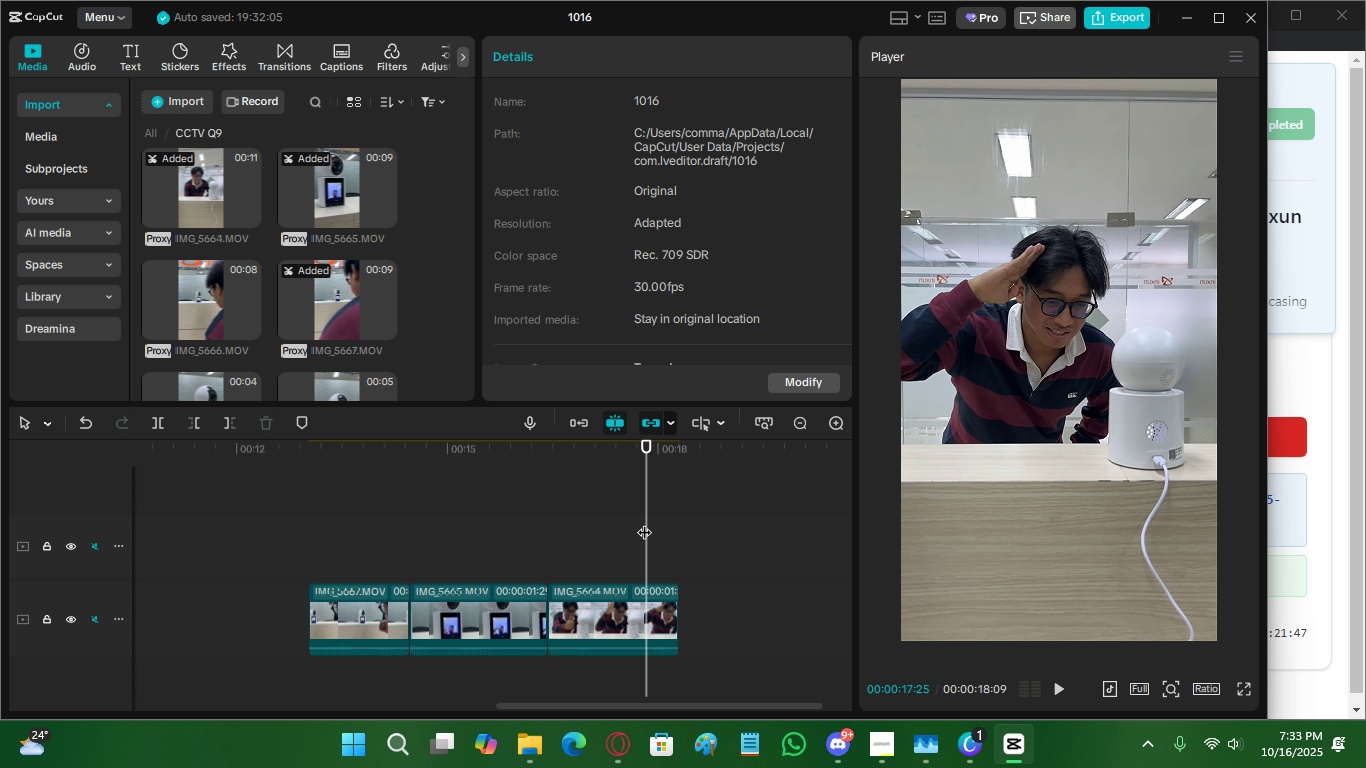 
left_click([519, 588])
 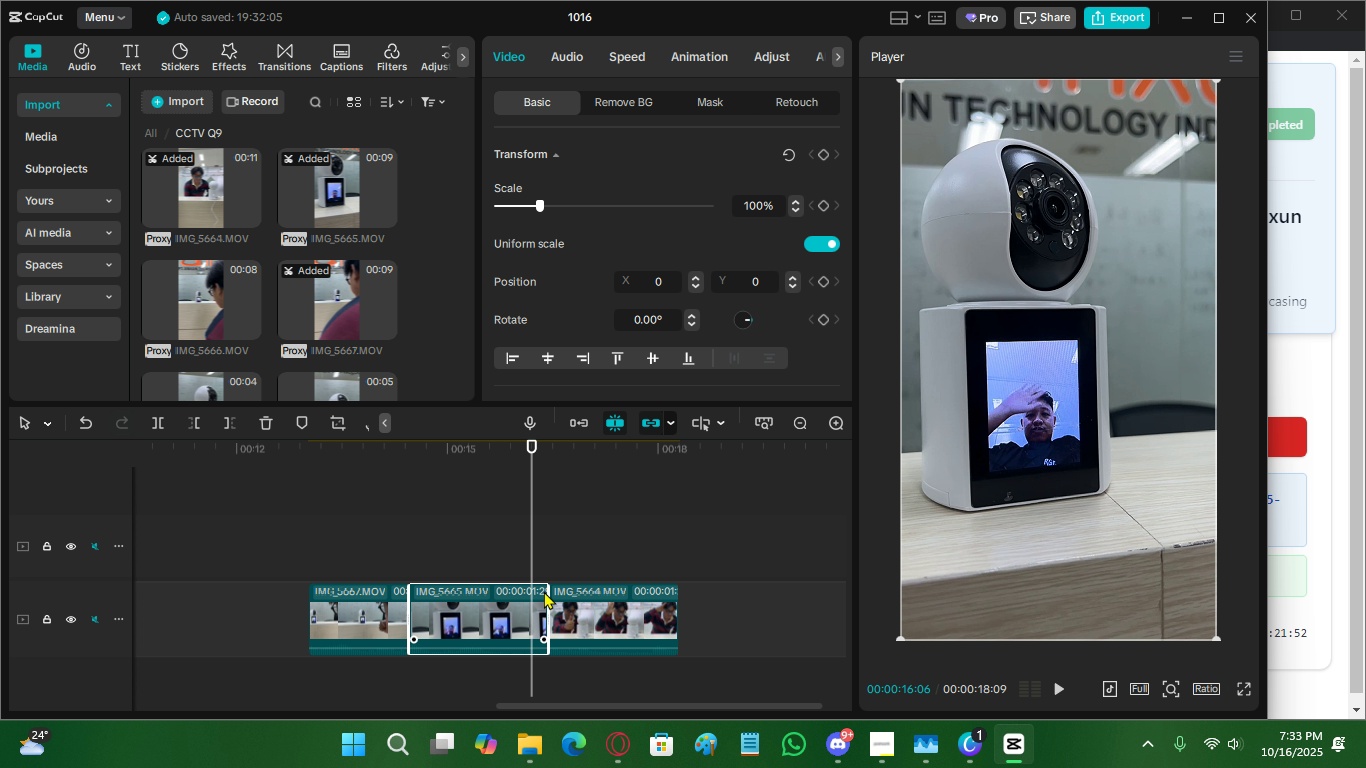 
left_click([544, 591])
 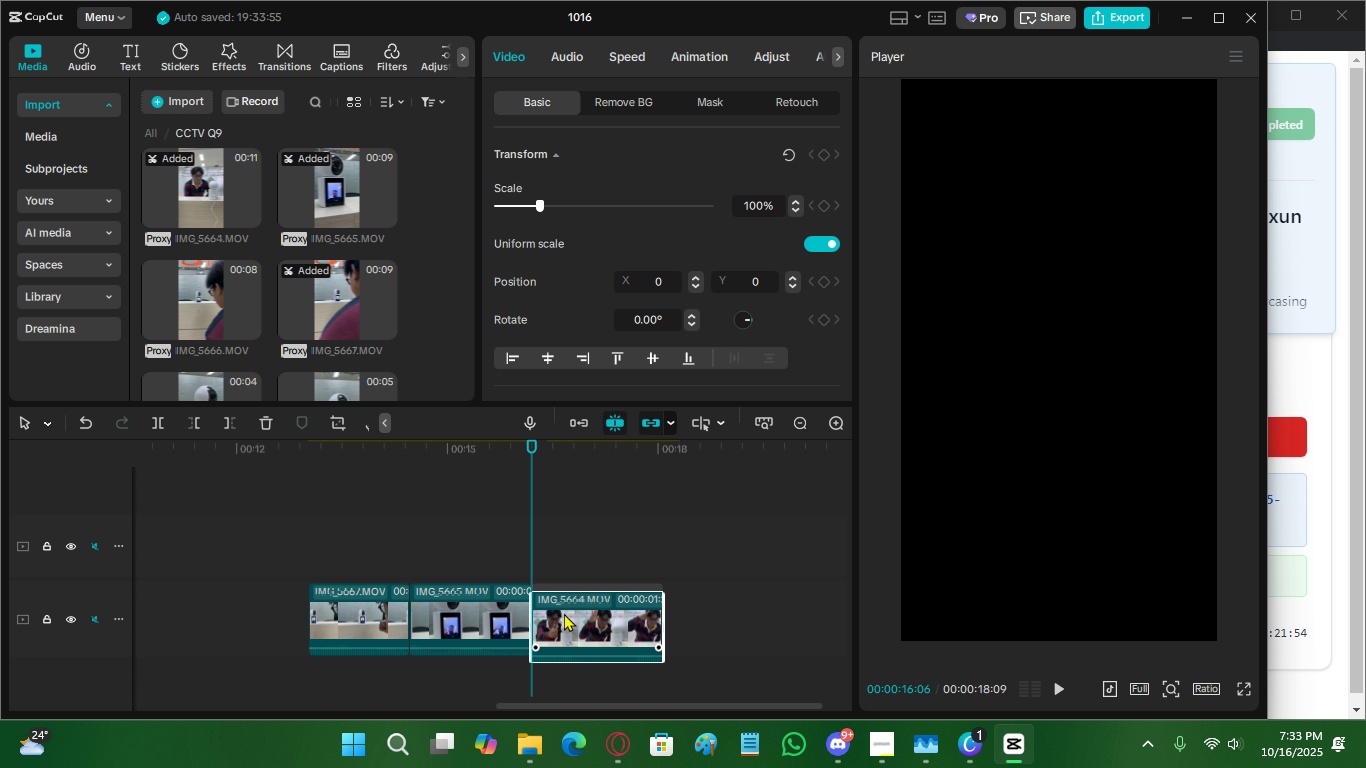 
left_click([505, 557])
 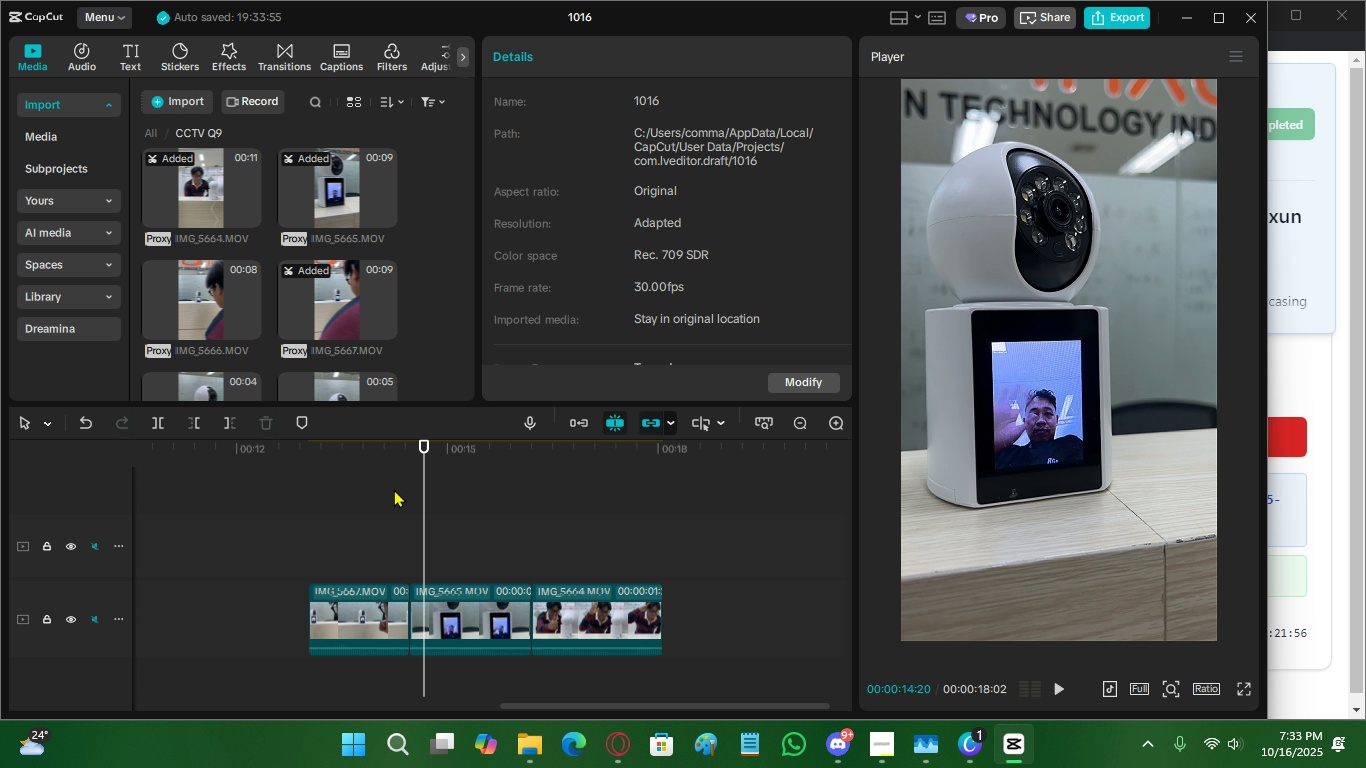 
double_click([392, 487])
 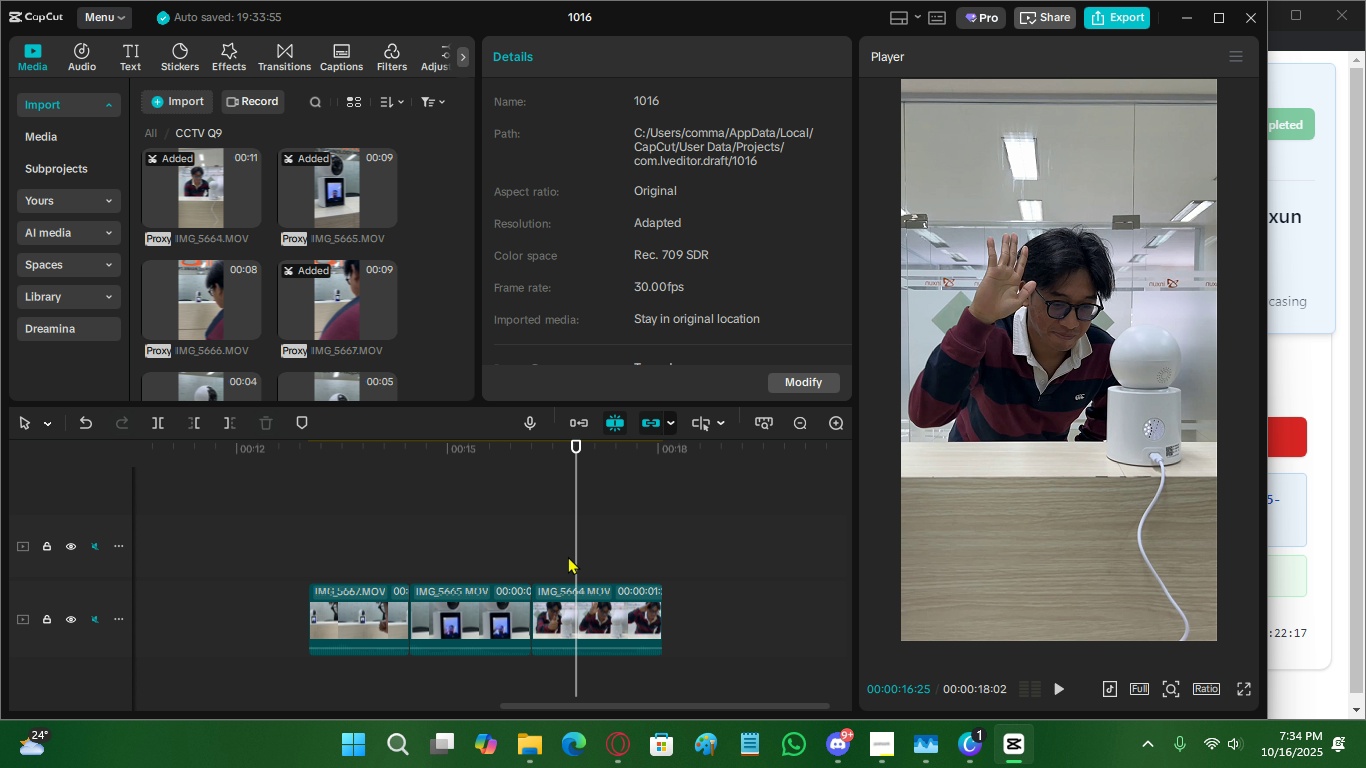 
wait(25.31)
 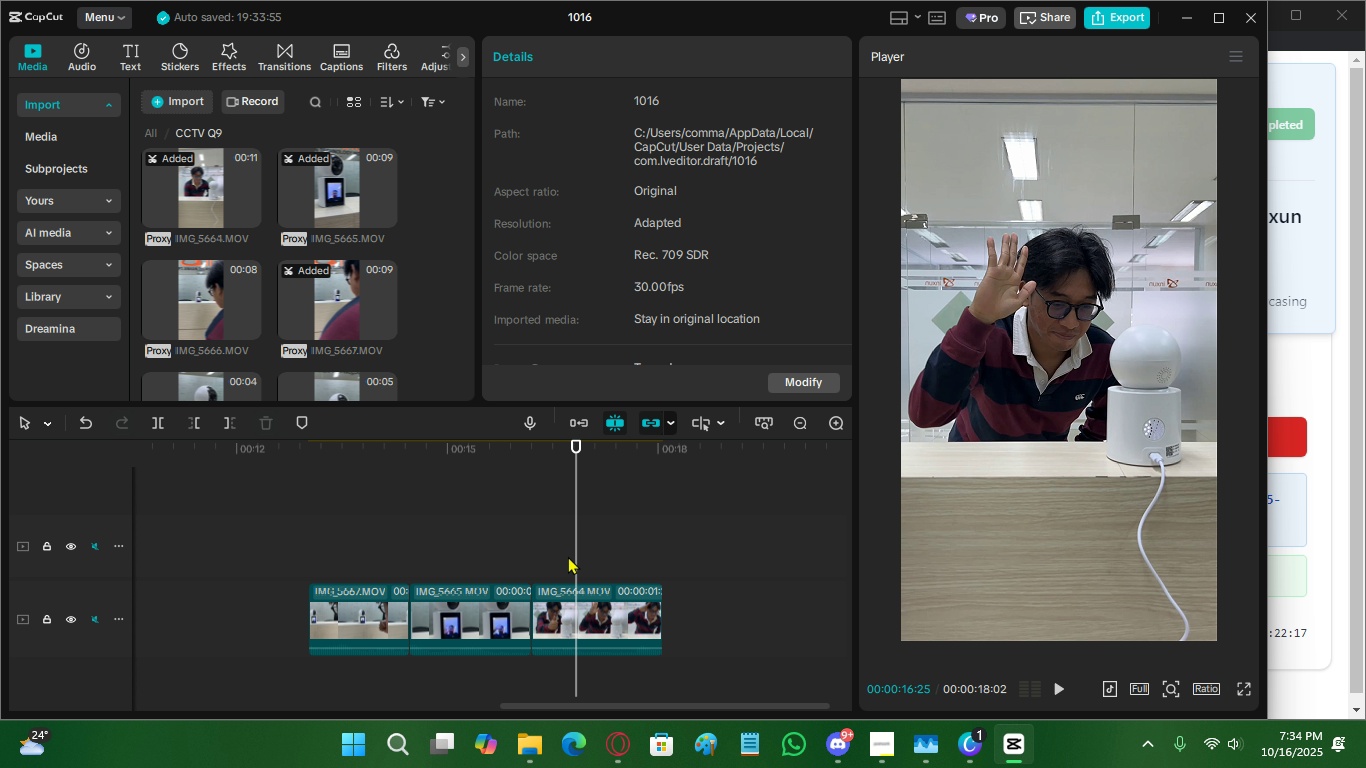 
key(Space)
 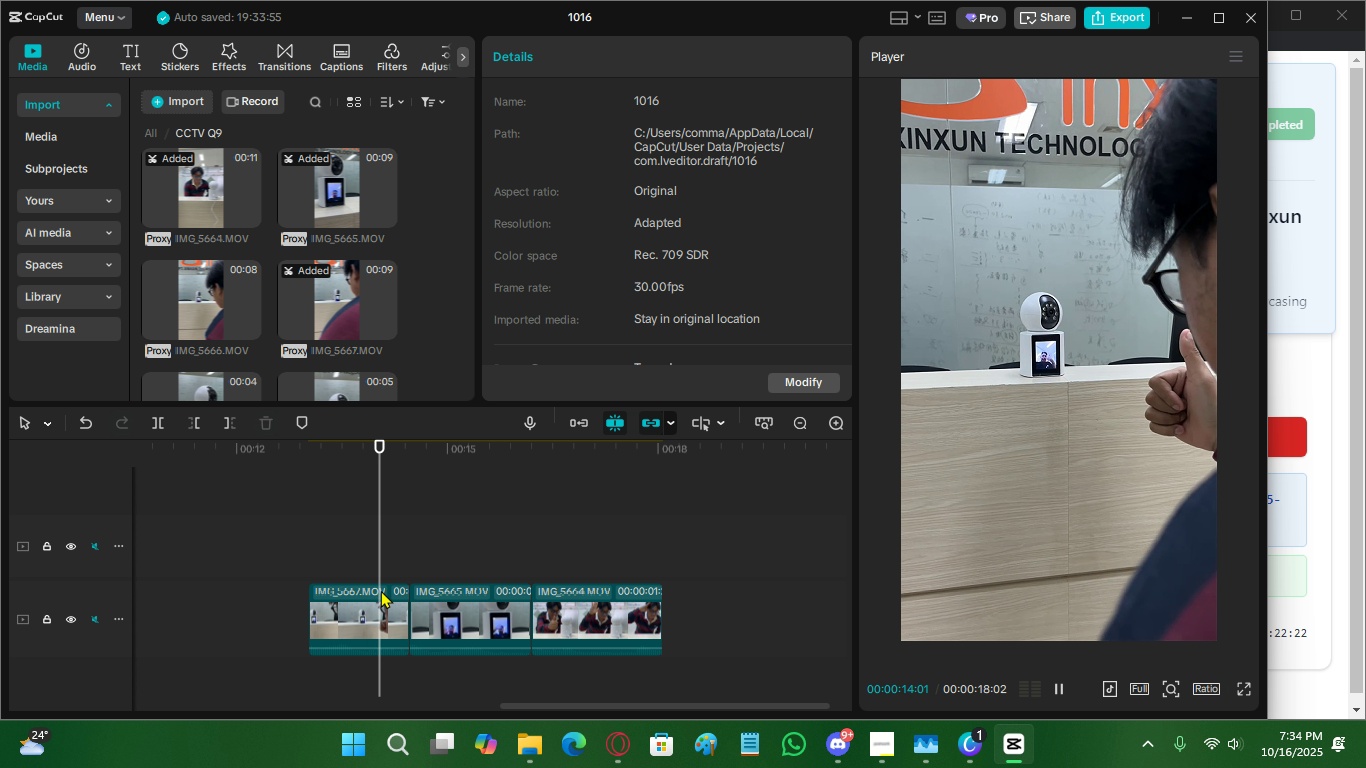 
key(Space)
 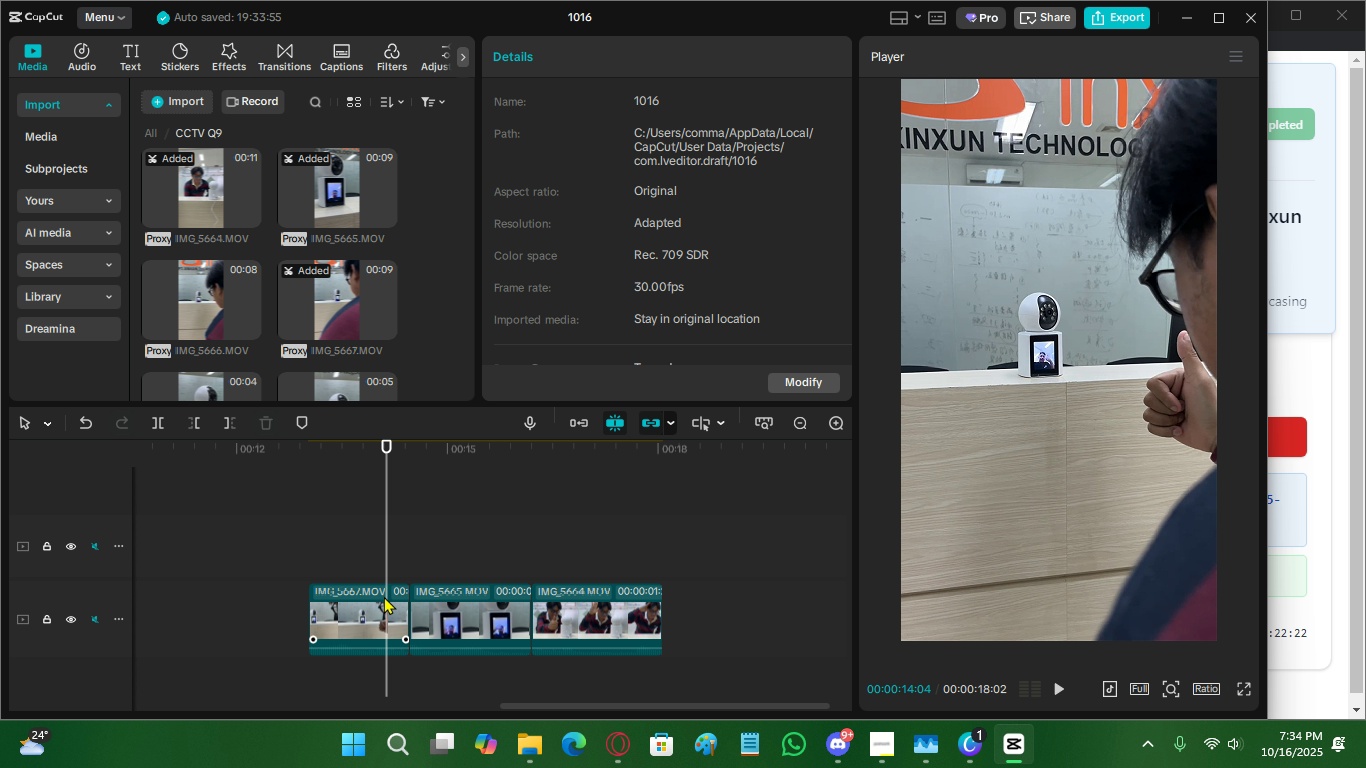 
left_click([384, 596])
 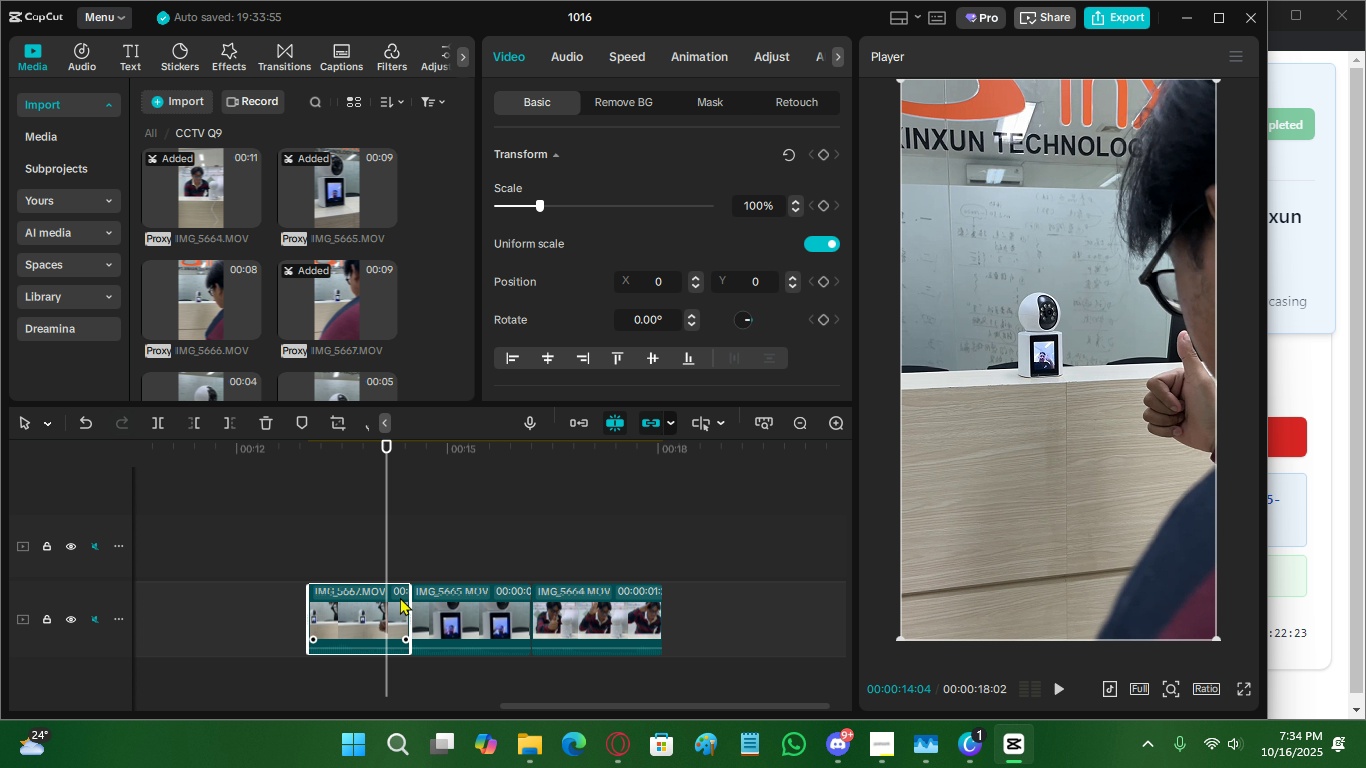 
key(Space)
 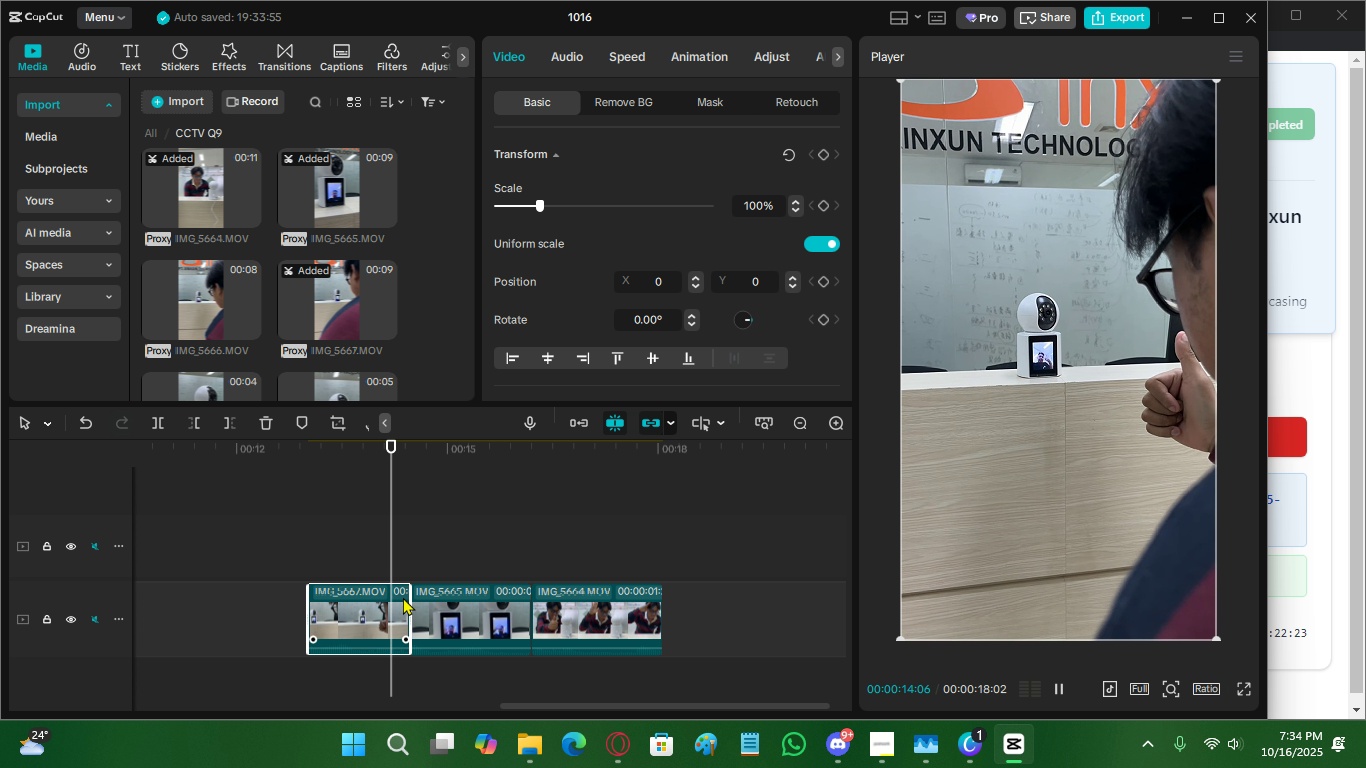 
key(Space)
 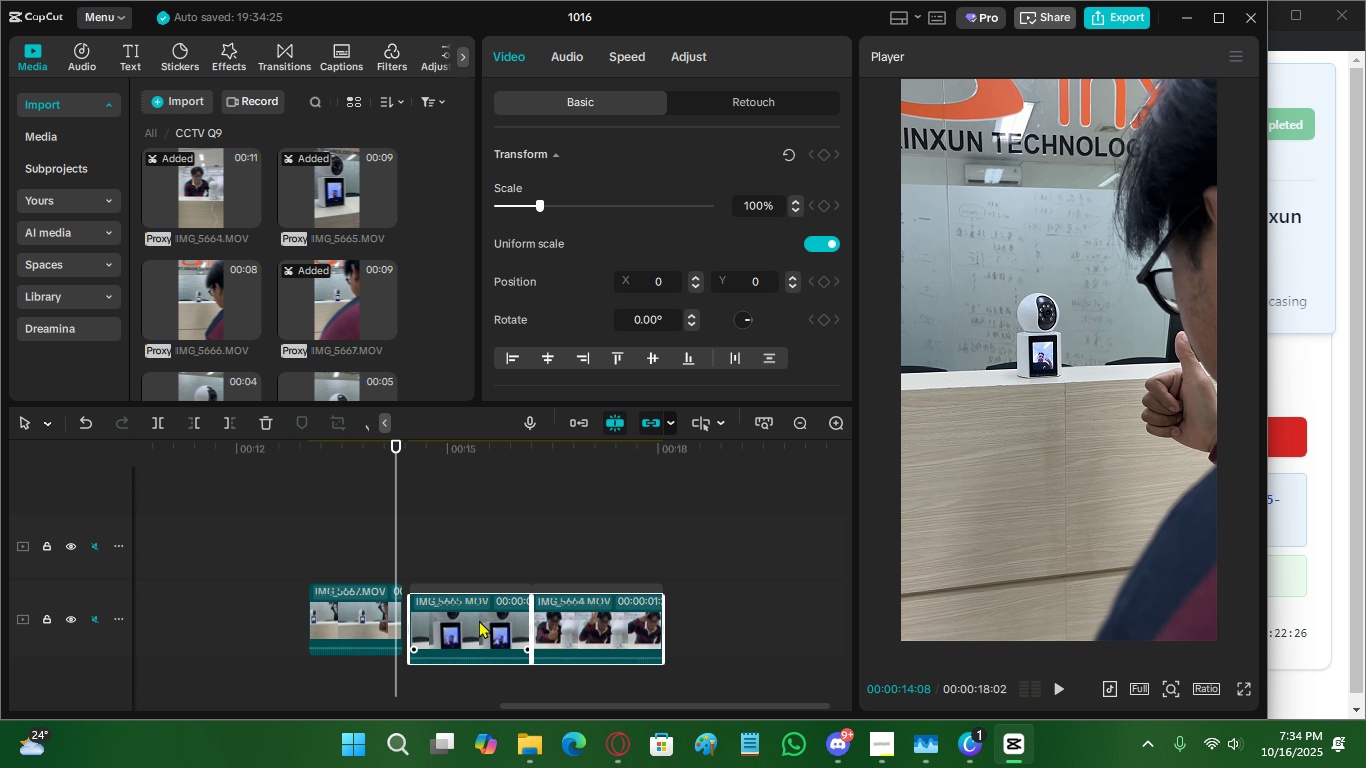 
key(Space)
 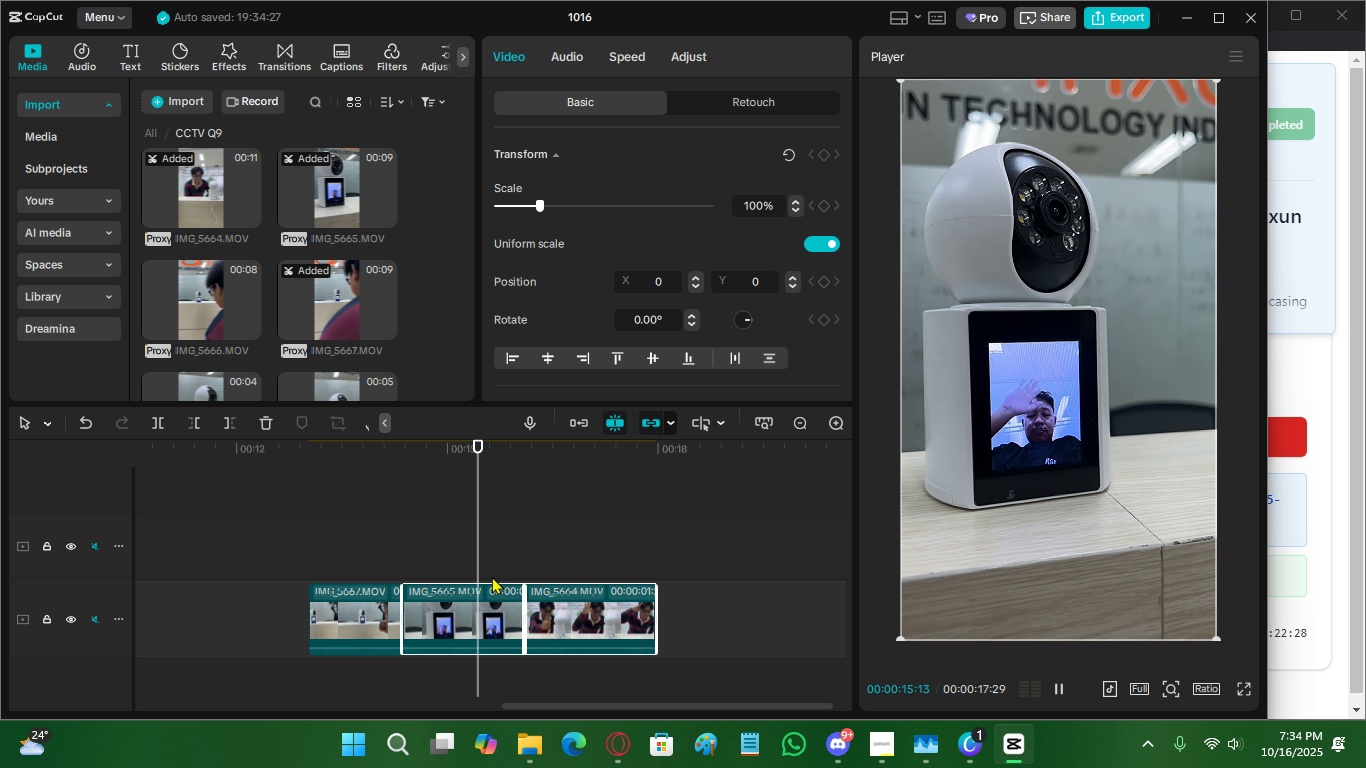 
key(Space)
 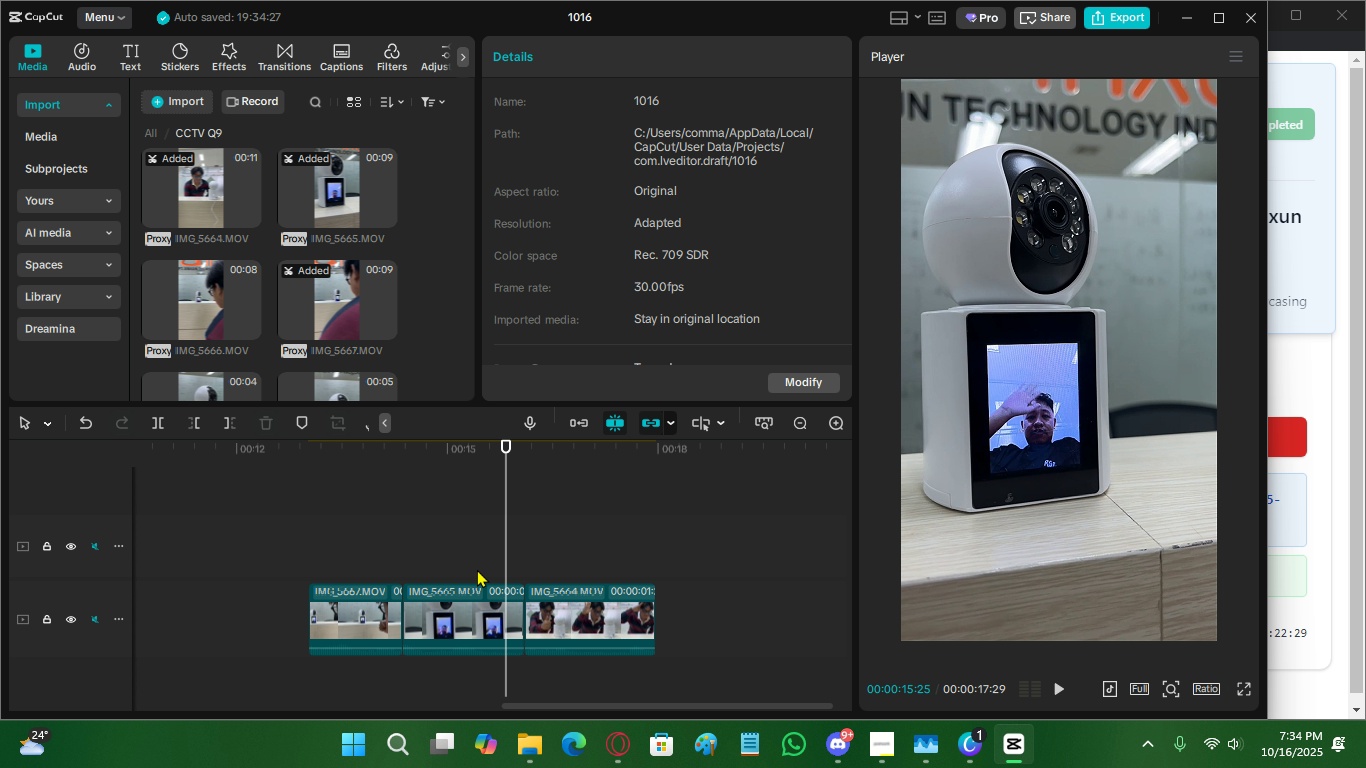 
left_click([477, 569])
 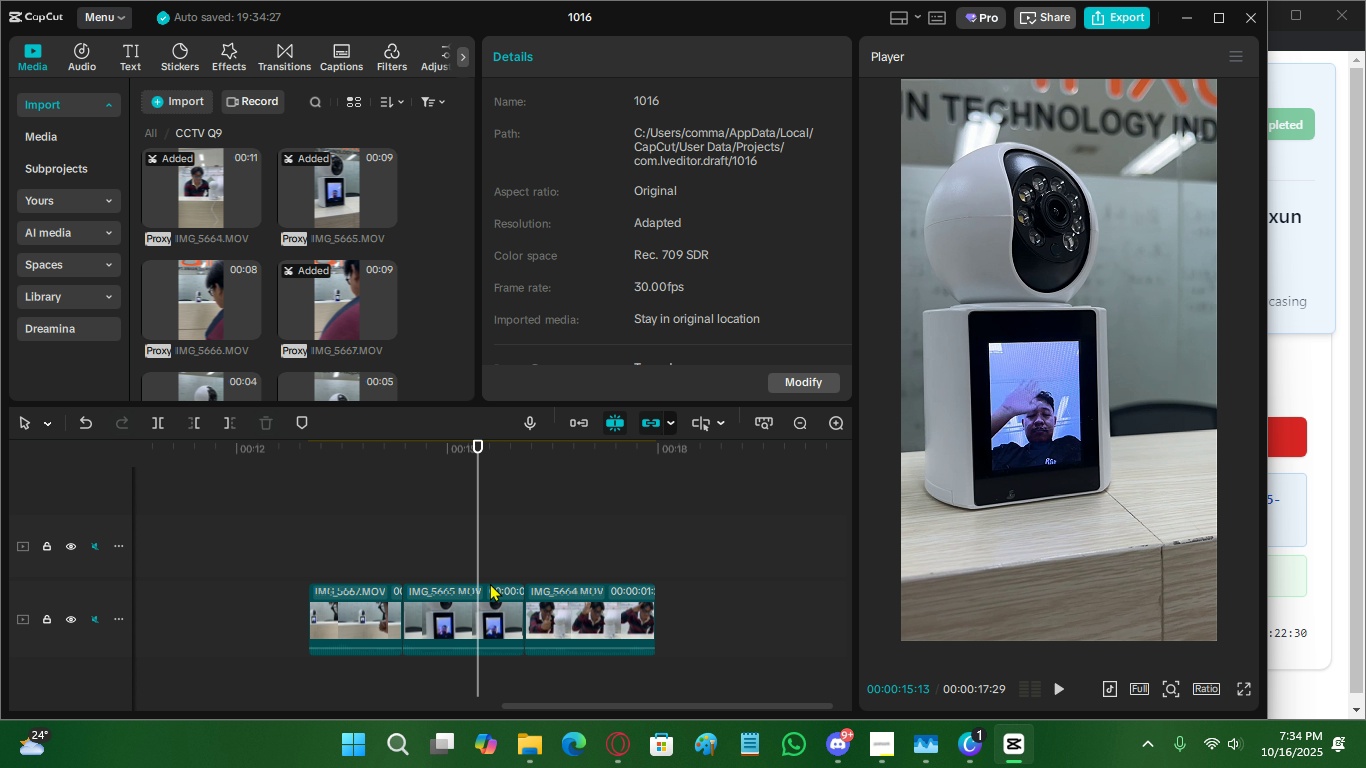 
key(Space)
 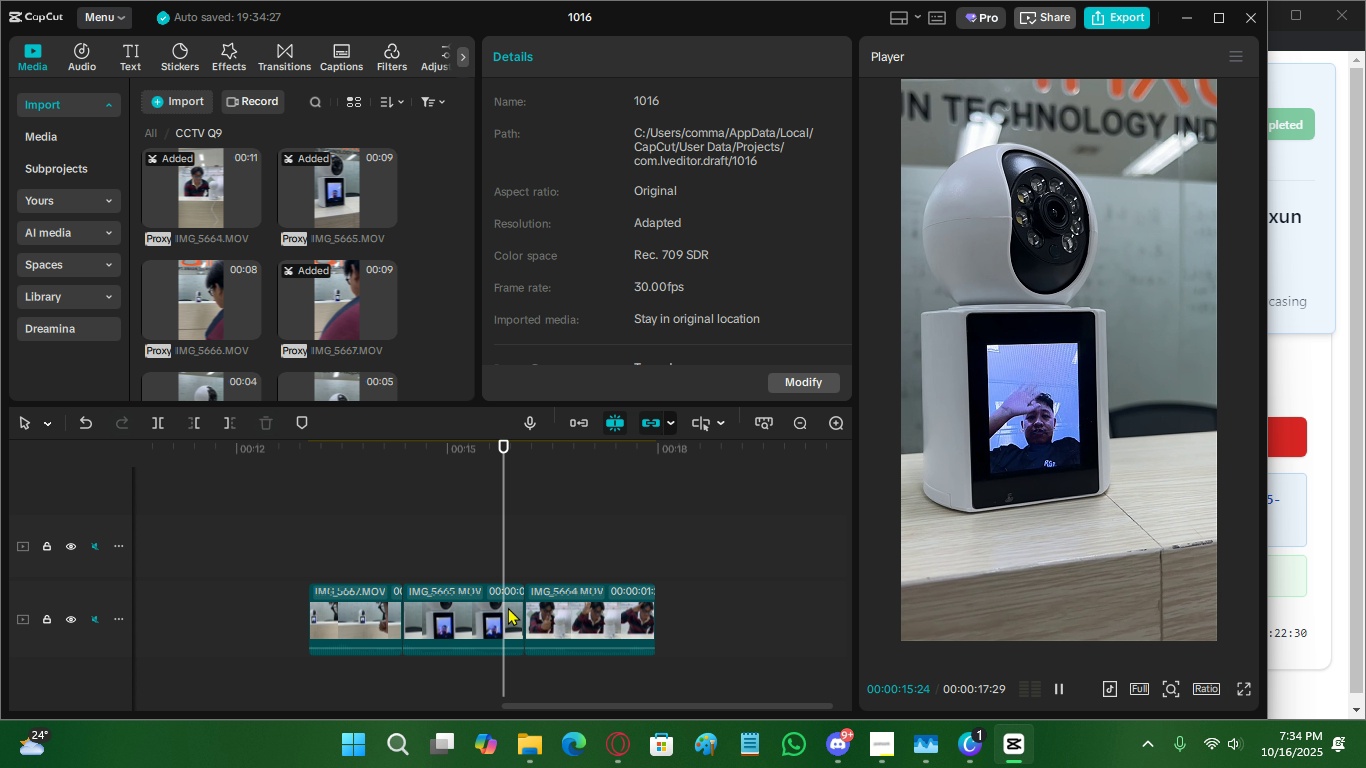 
key(Space)
 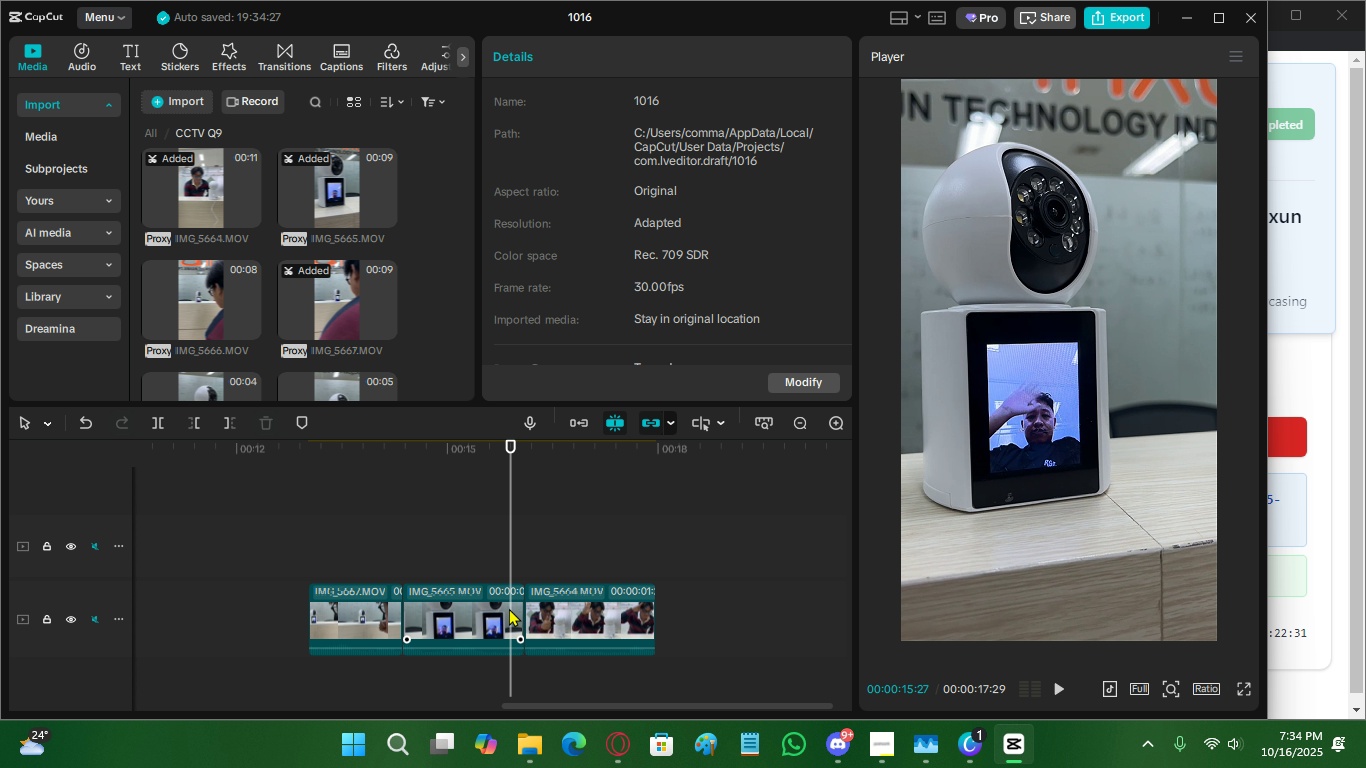 
left_click([509, 608])
 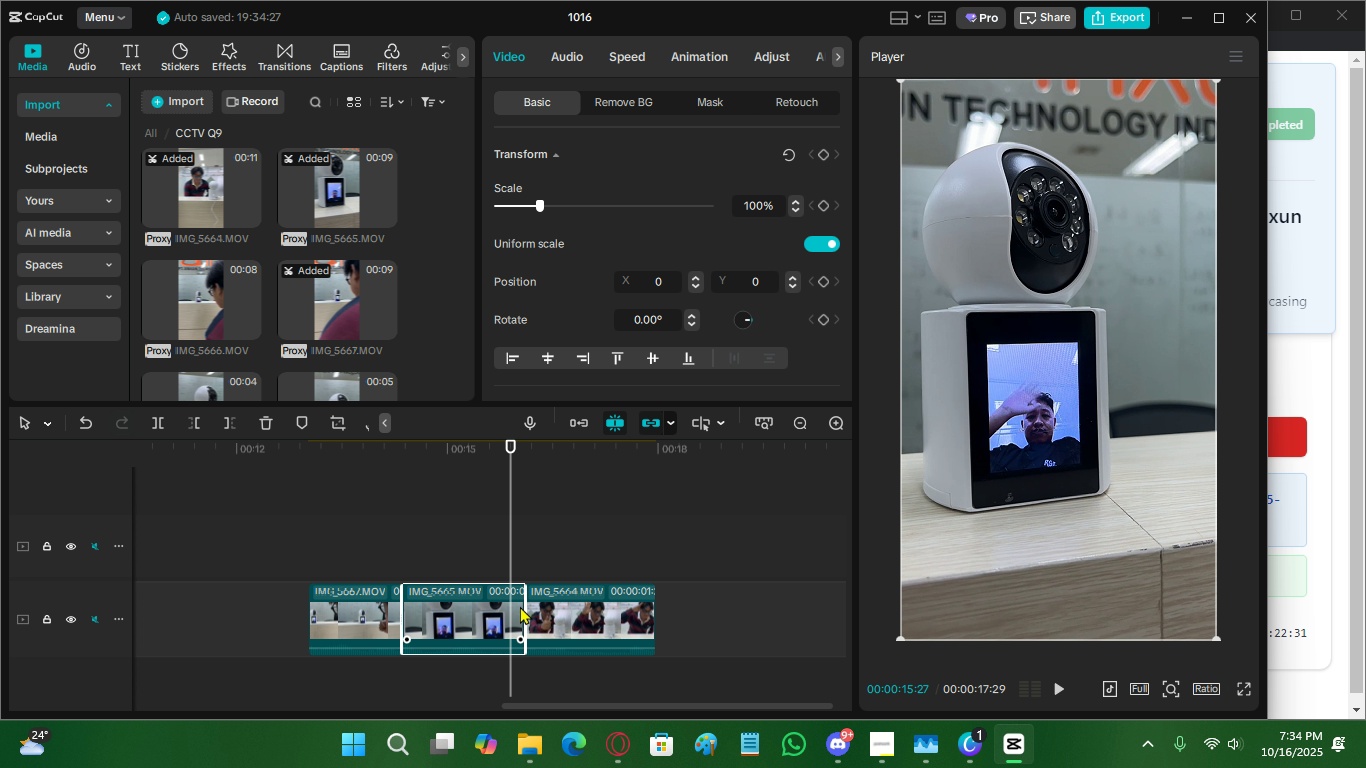 
key(Space)
 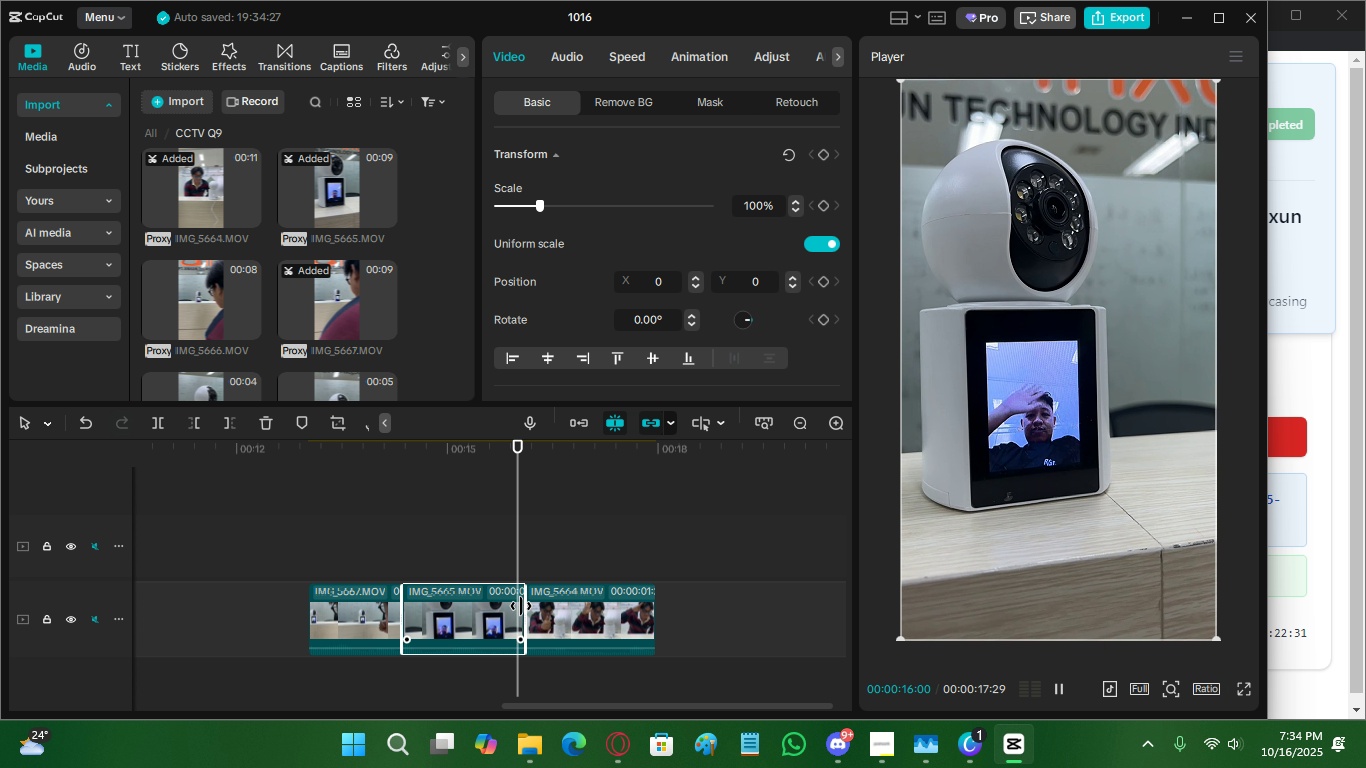 
key(Space)
 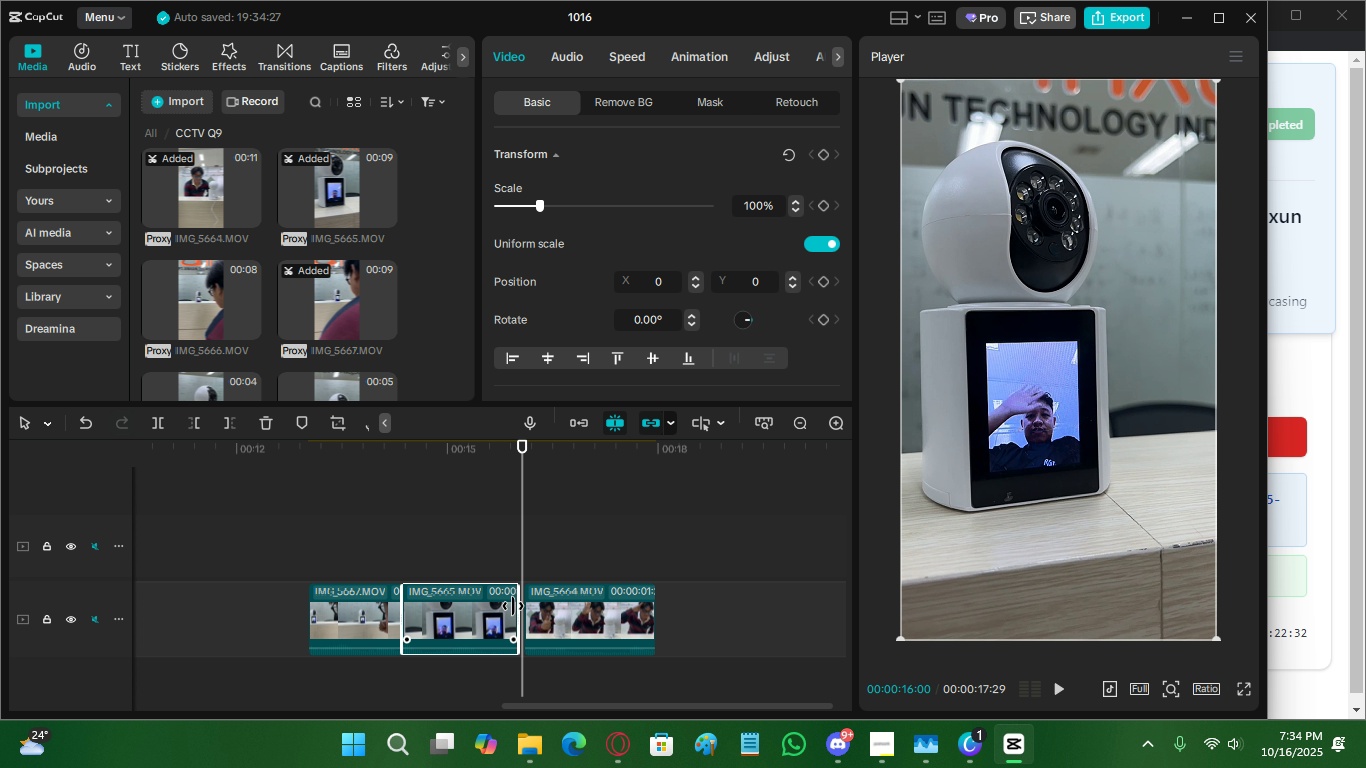 
left_click([486, 568])
 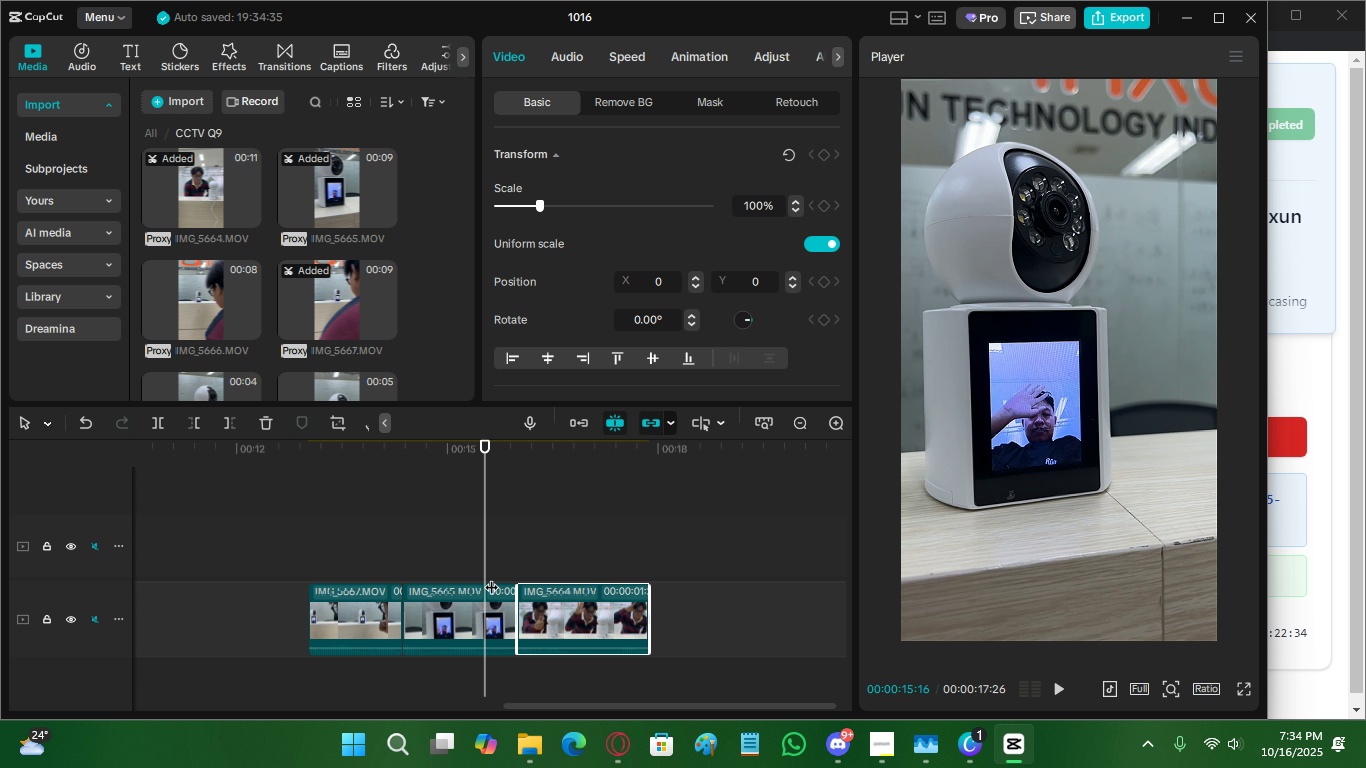 
double_click([444, 563])
 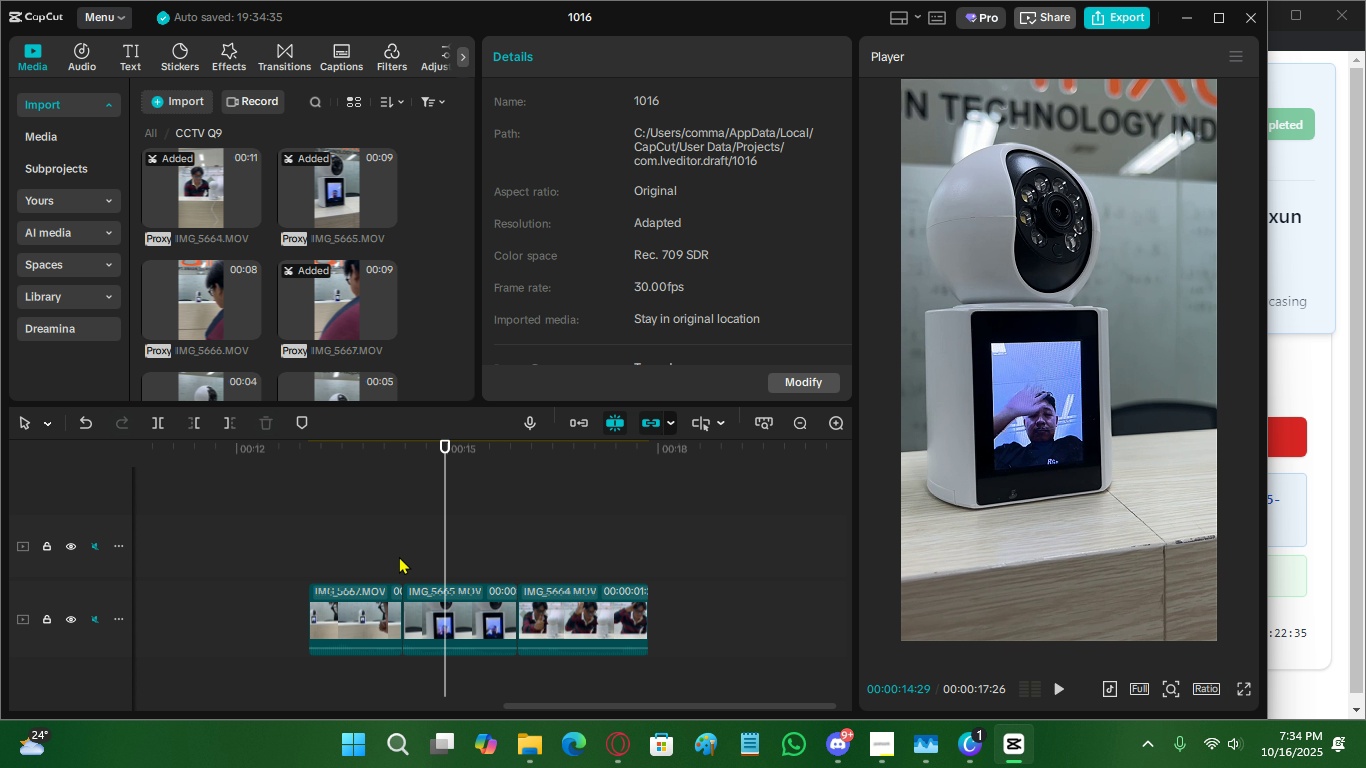 
triple_click([399, 556])
 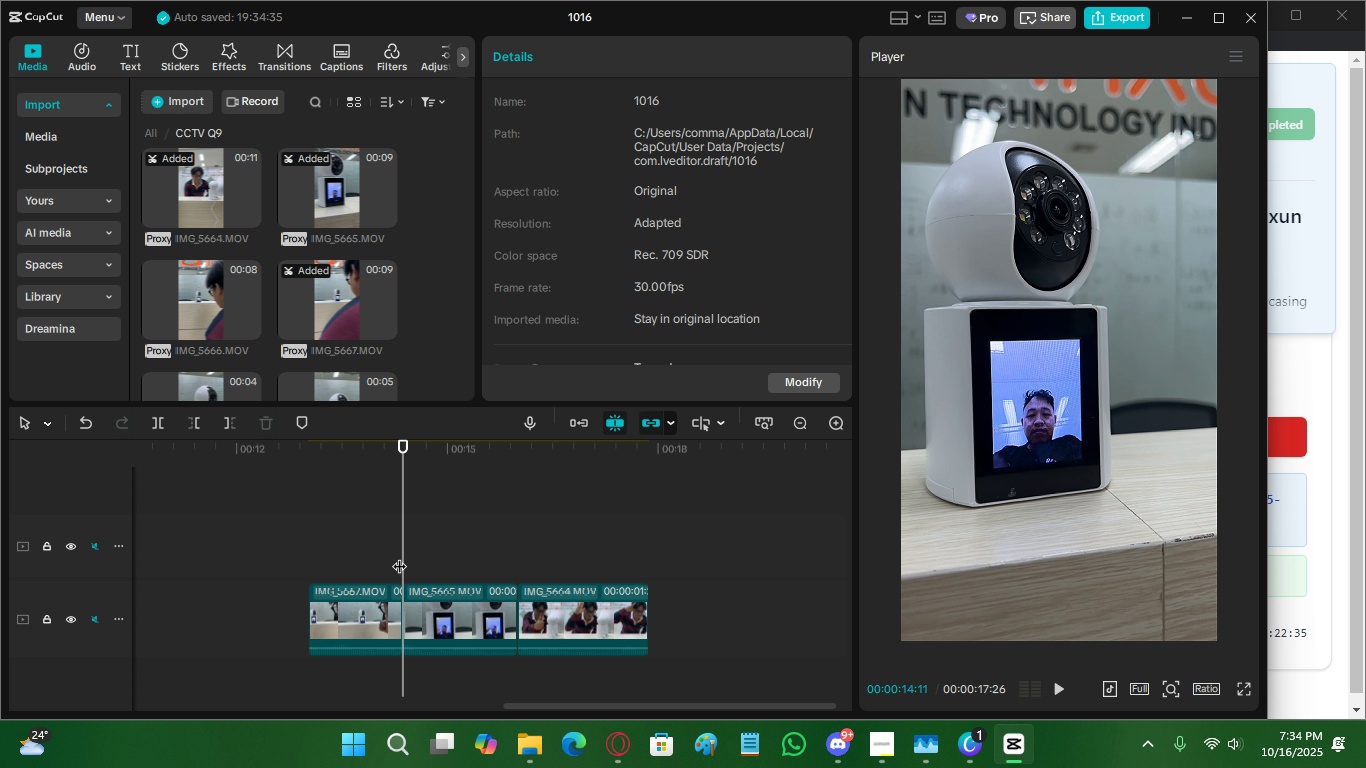 
key(Control+ControlLeft)
 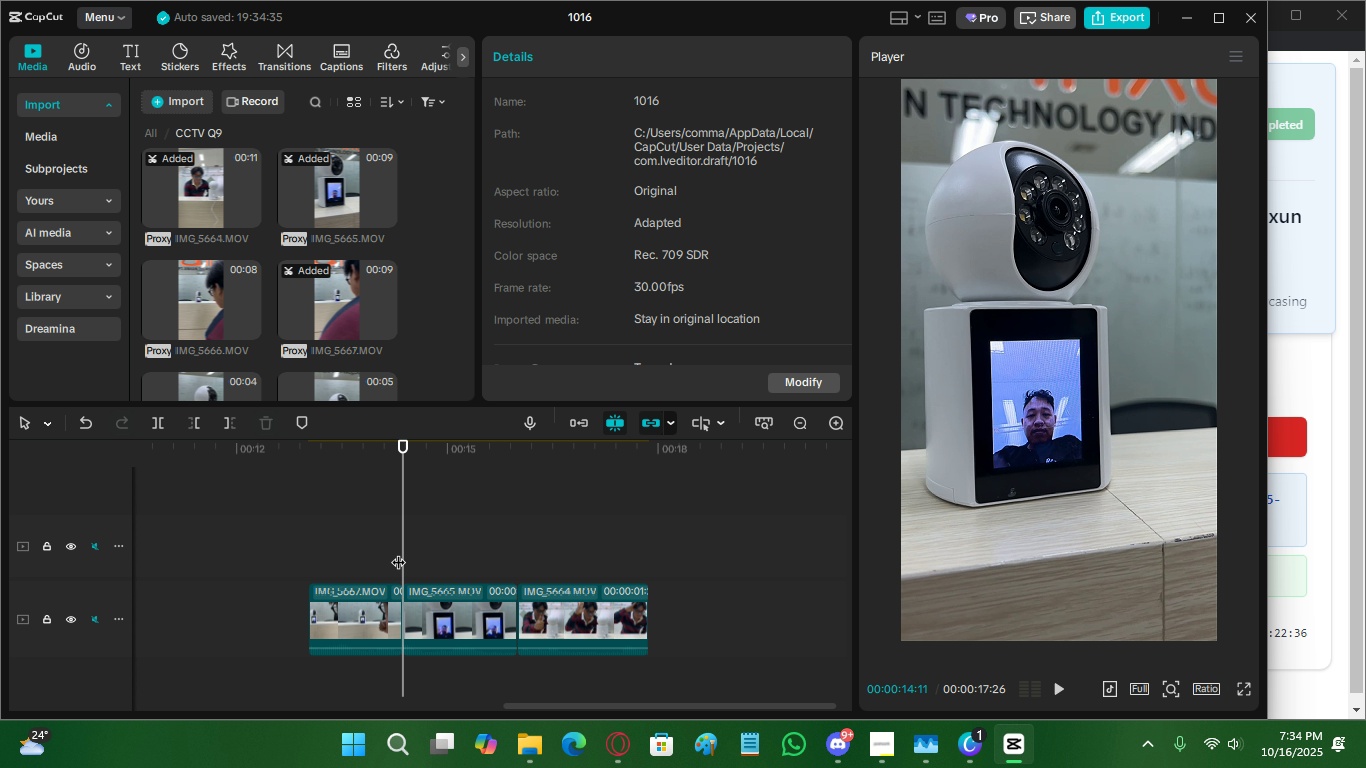 
key(Control+S)
 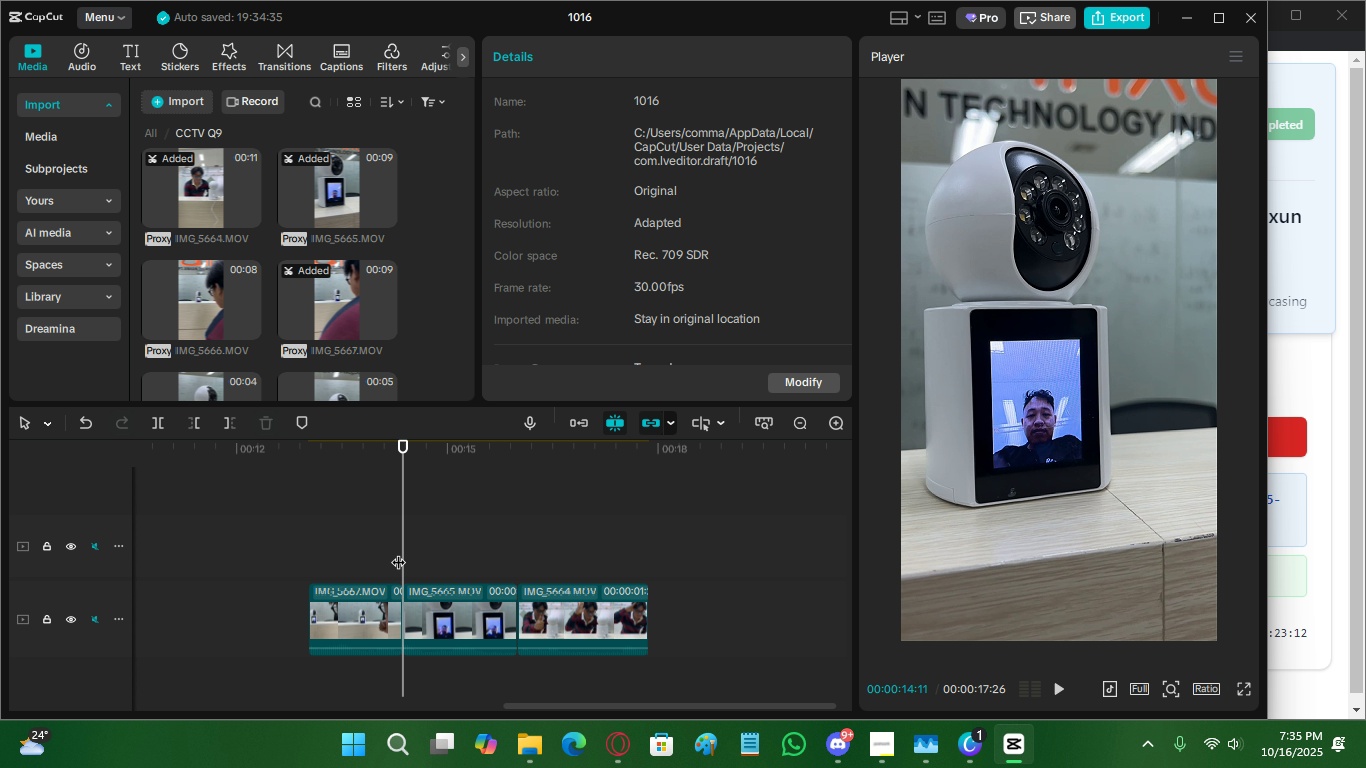 
wait(41.64)
 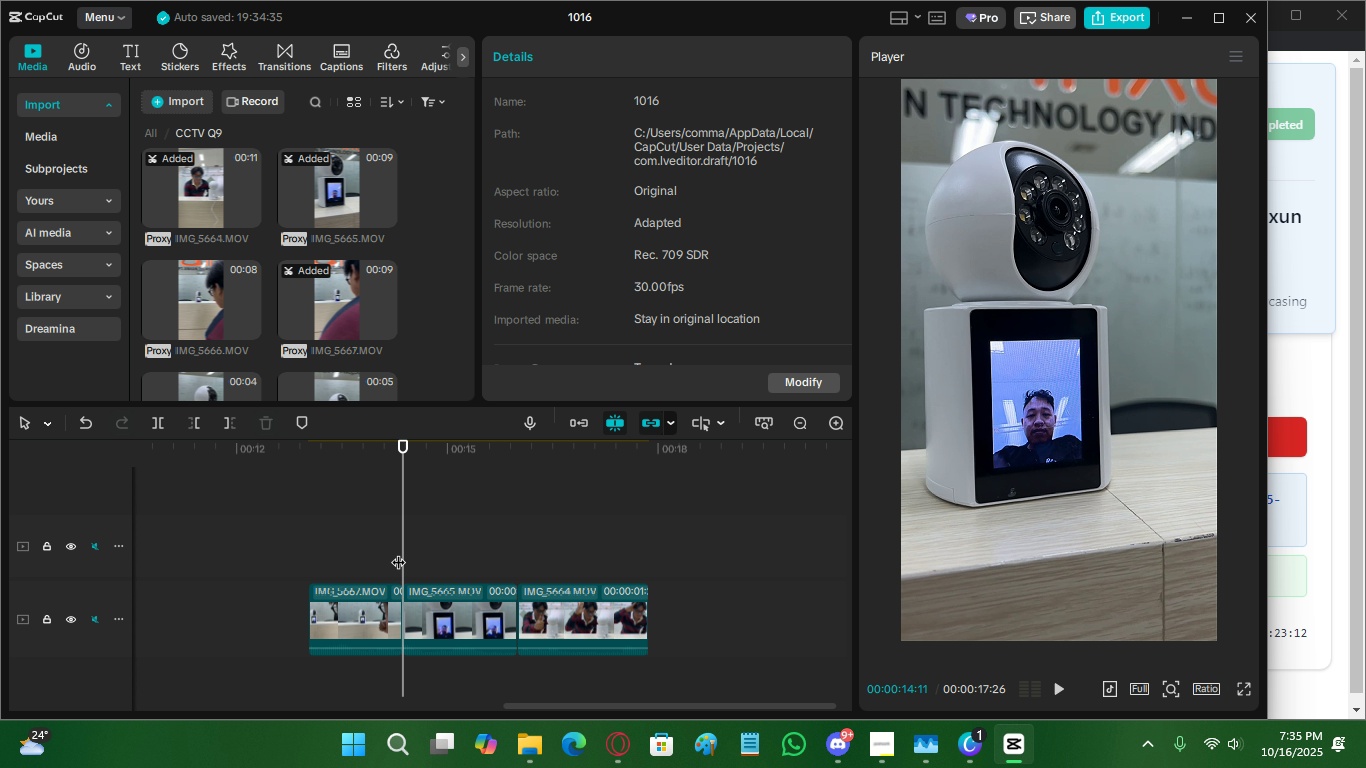 
left_click([345, 510])
 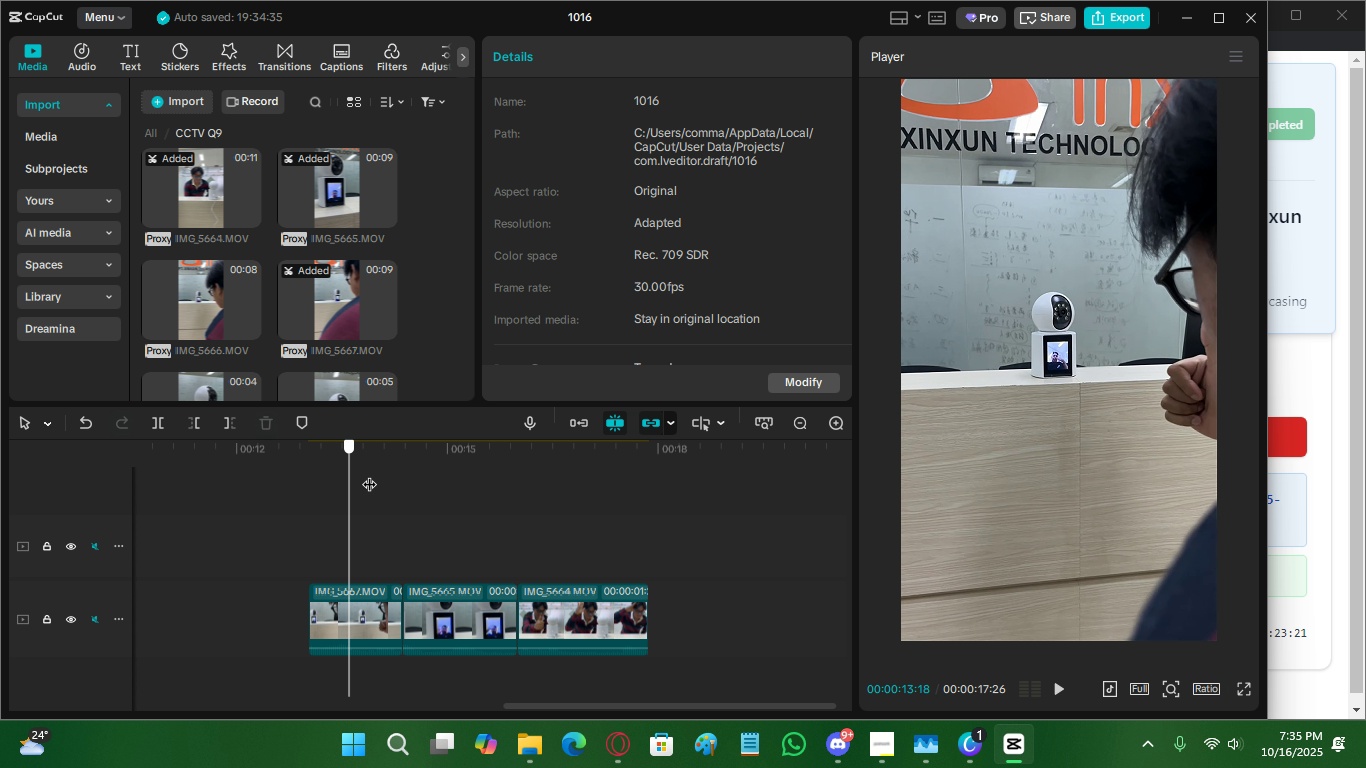 
wait(8.53)
 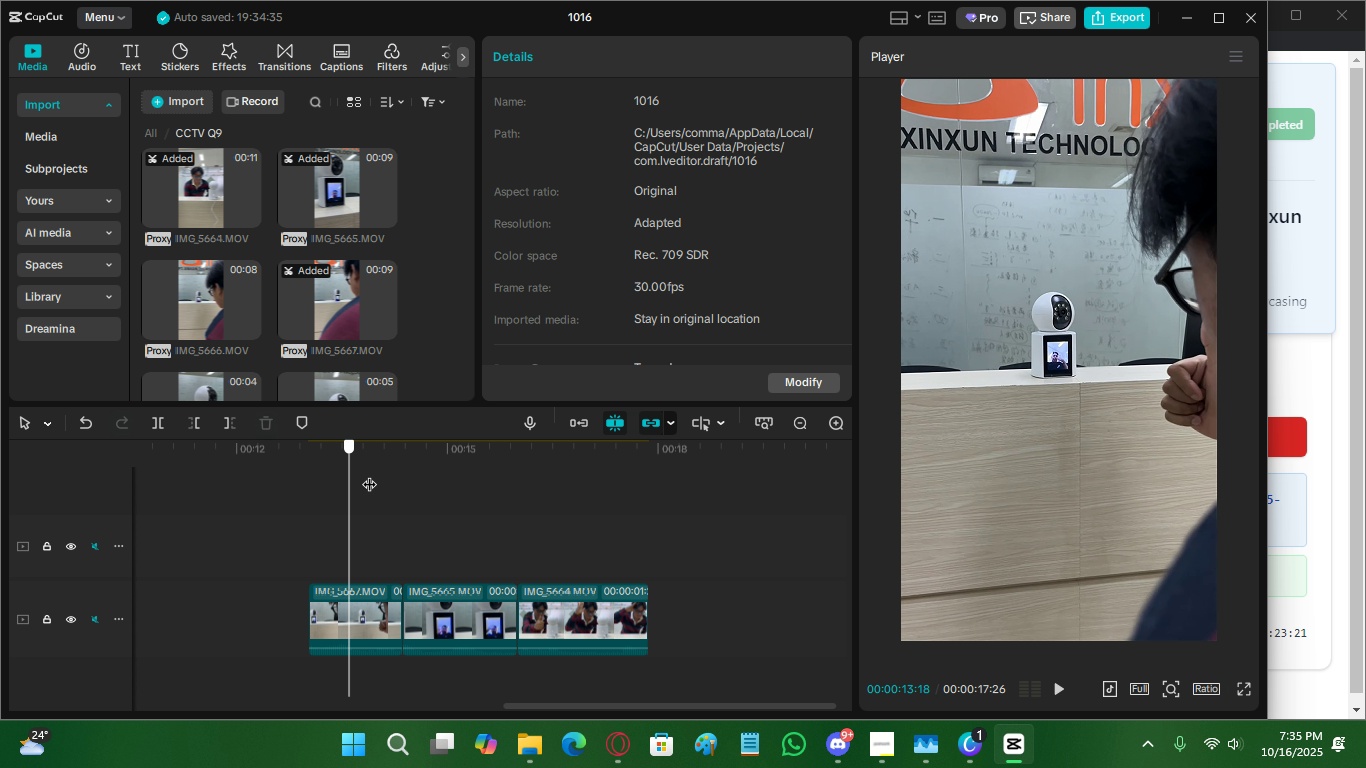 
key(Space)
 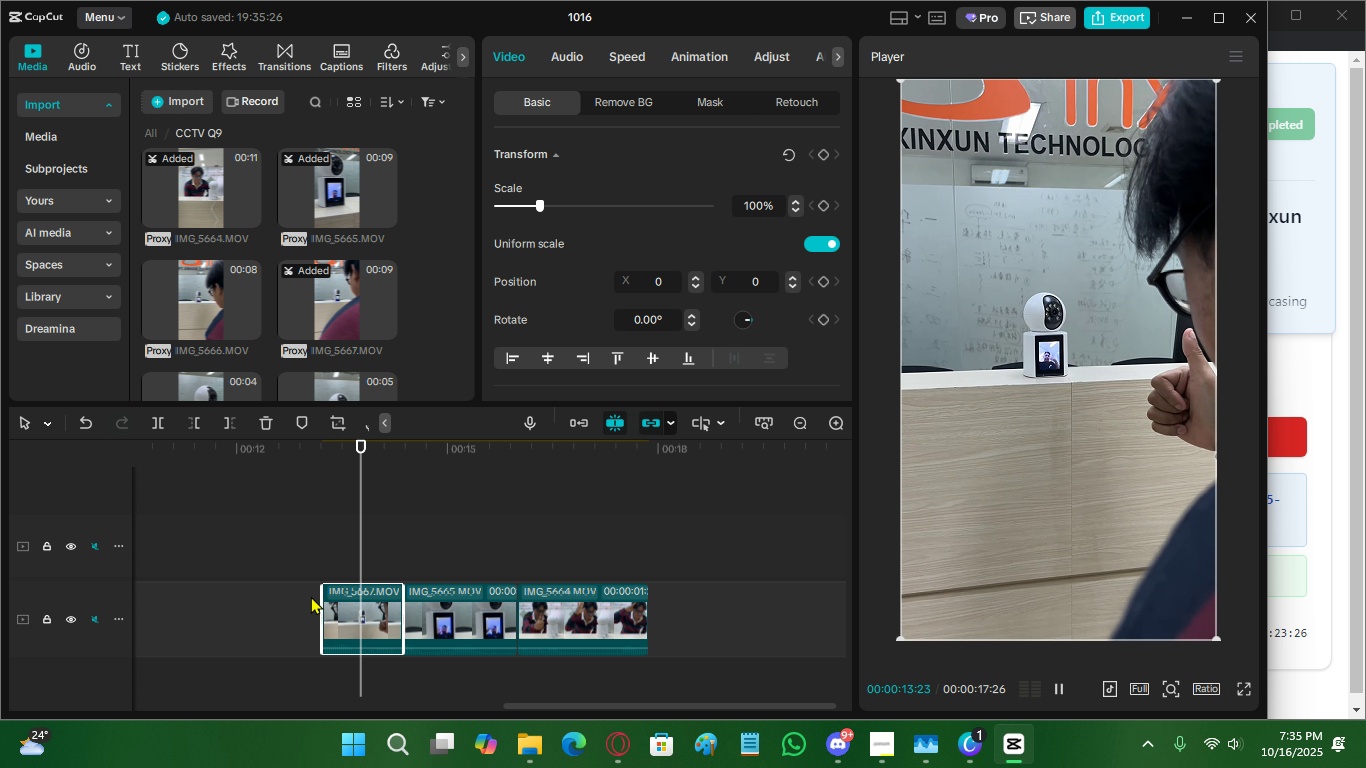 
key(Space)
 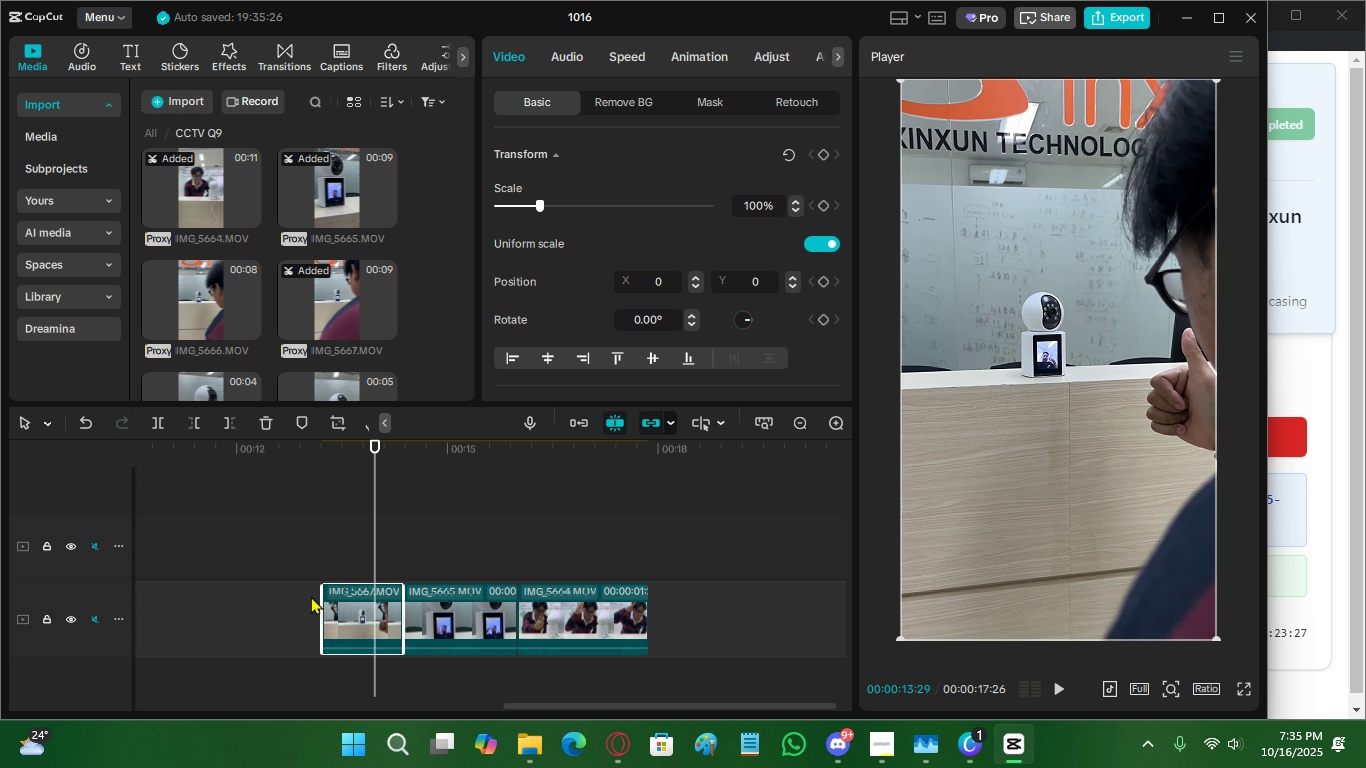 
key(Space)
 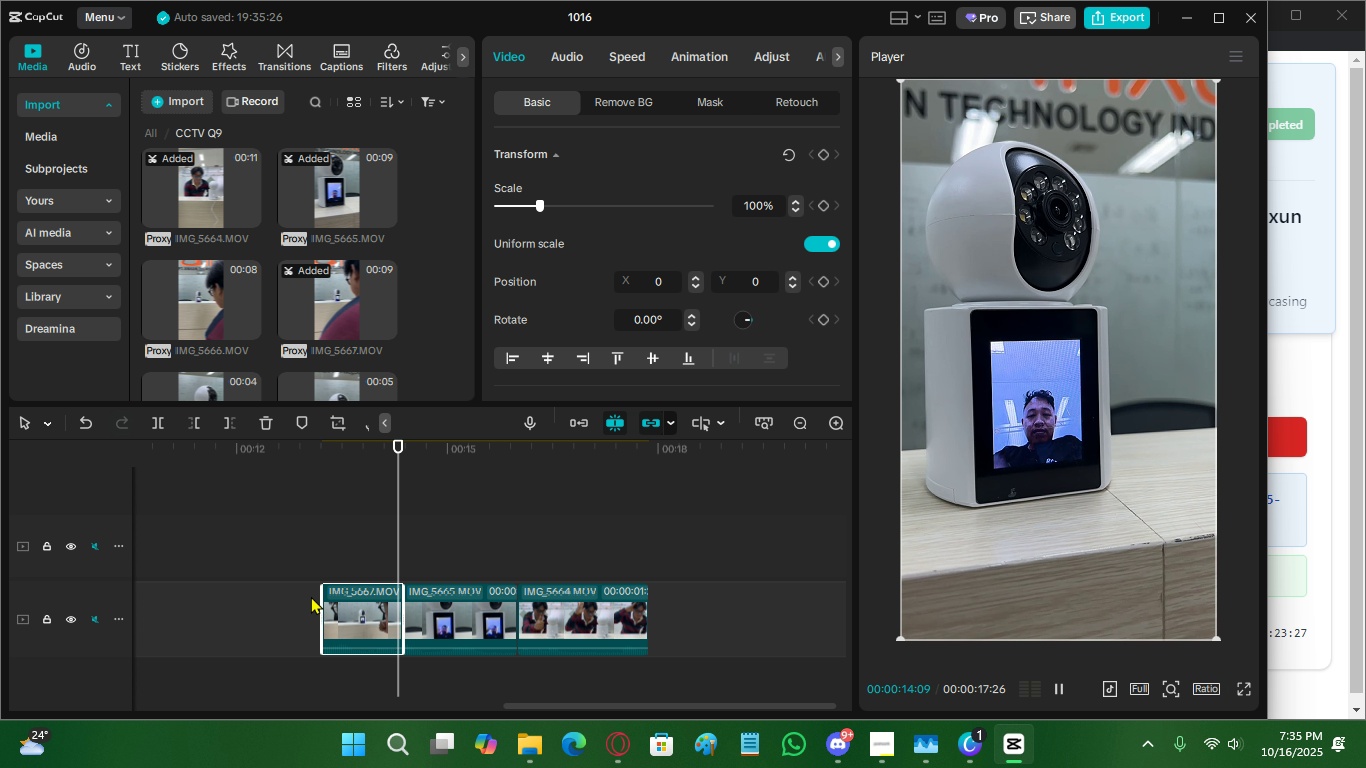 
key(Space)
 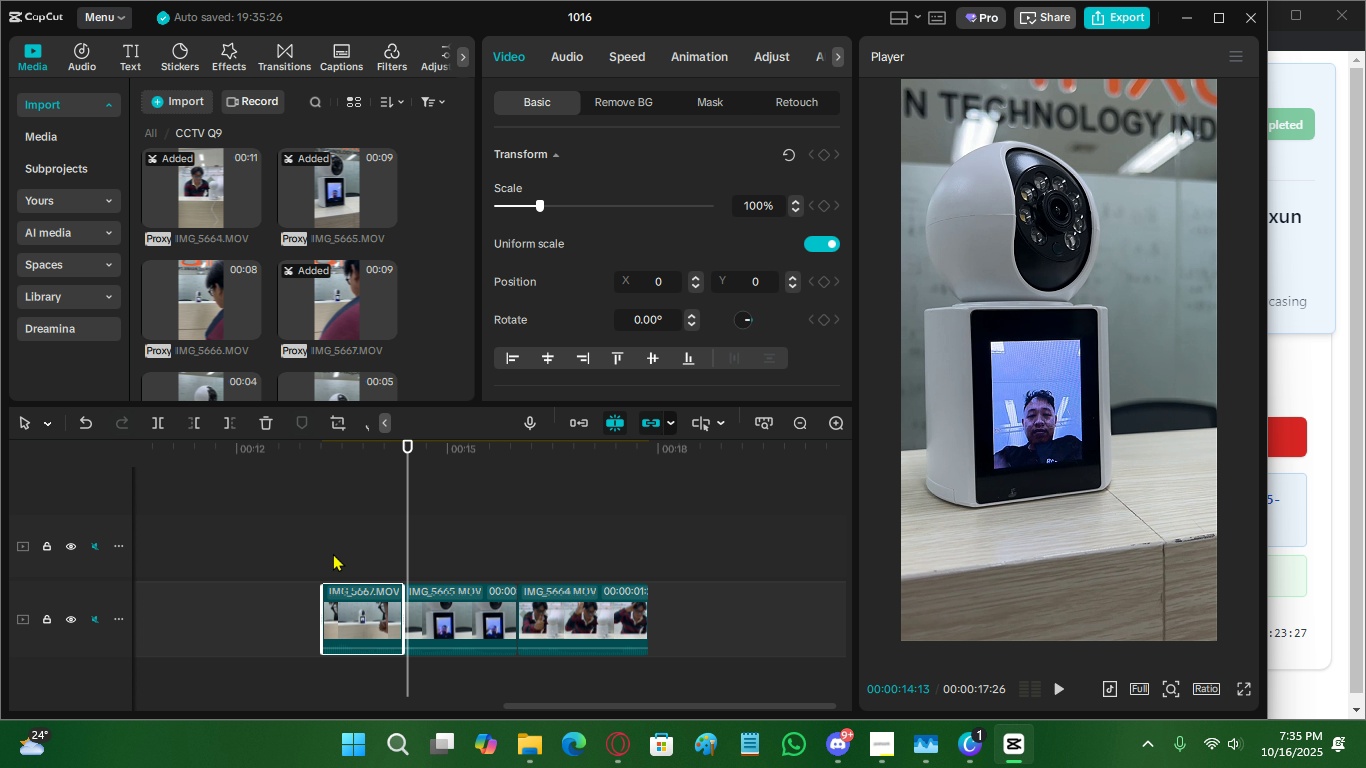 
left_click([333, 553])
 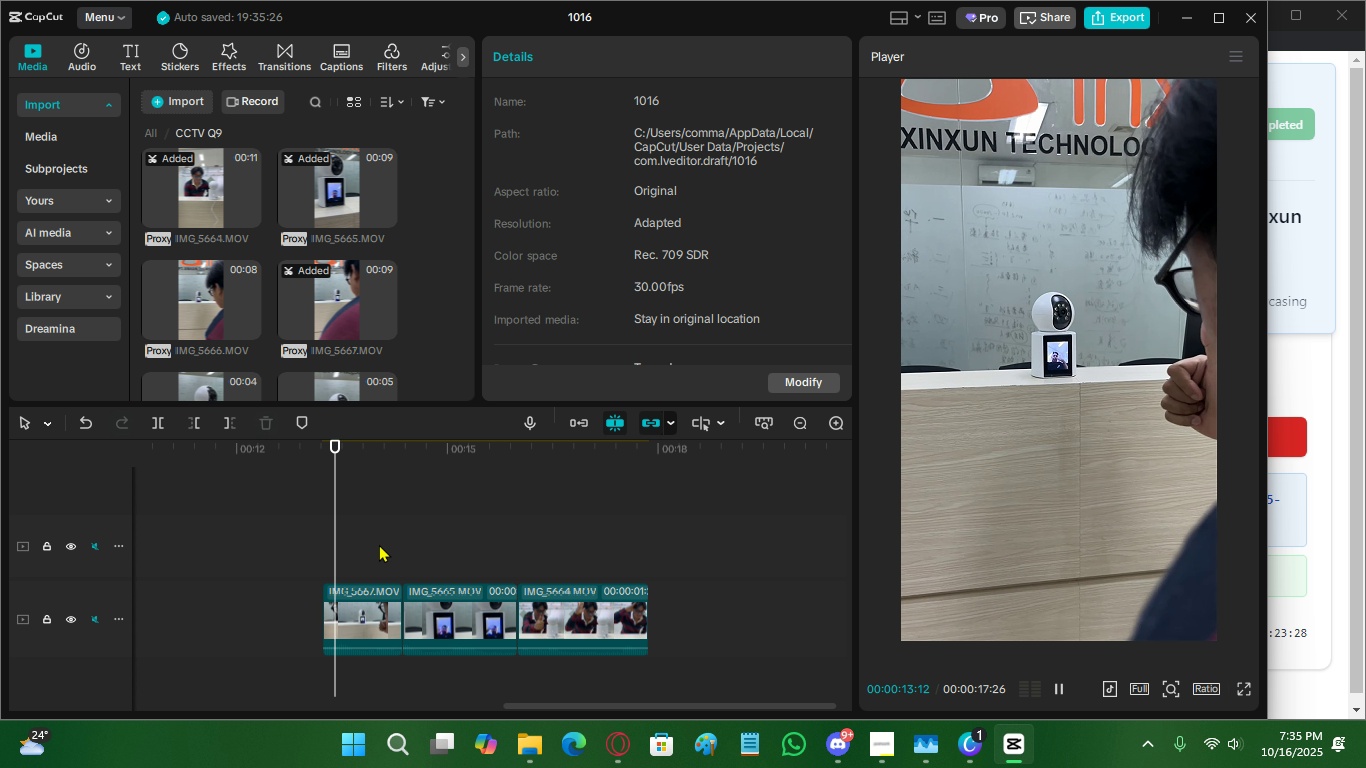 
key(Space)
 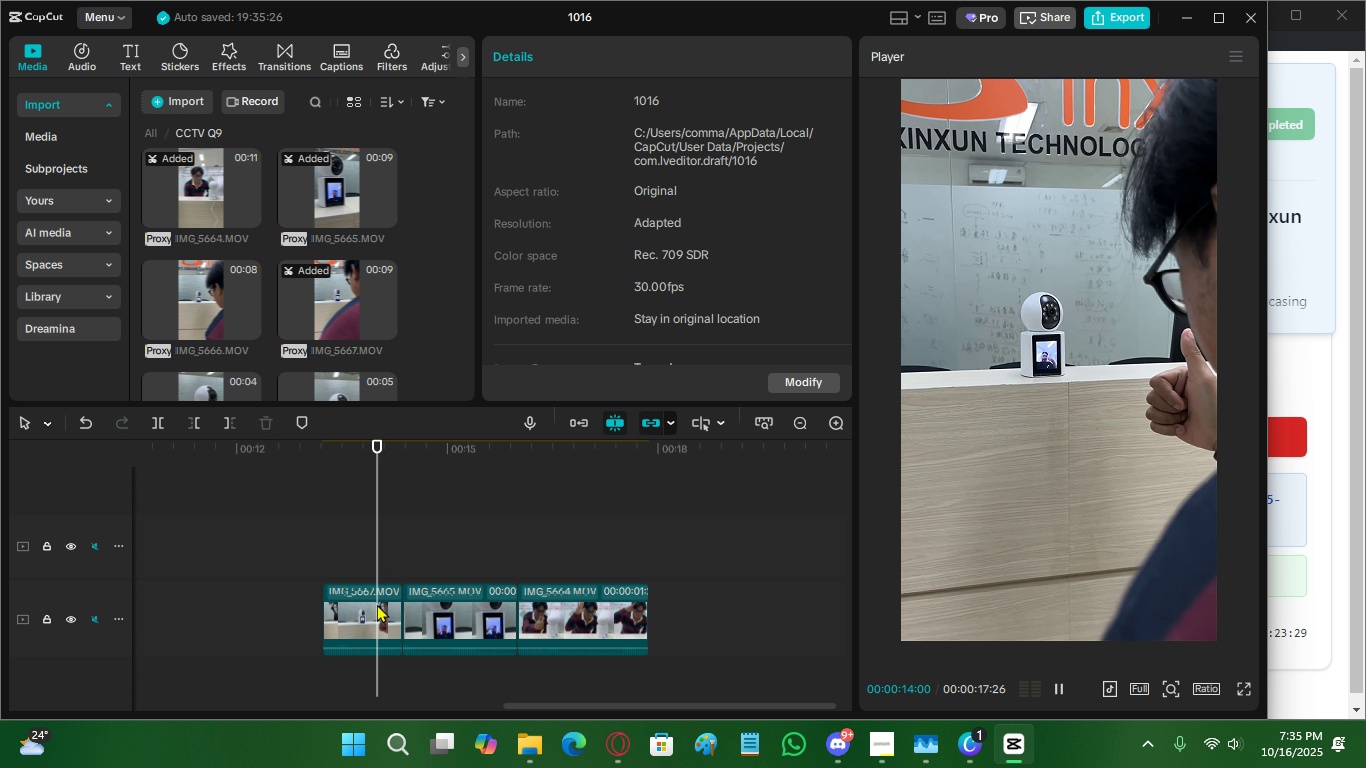 
key(Space)
 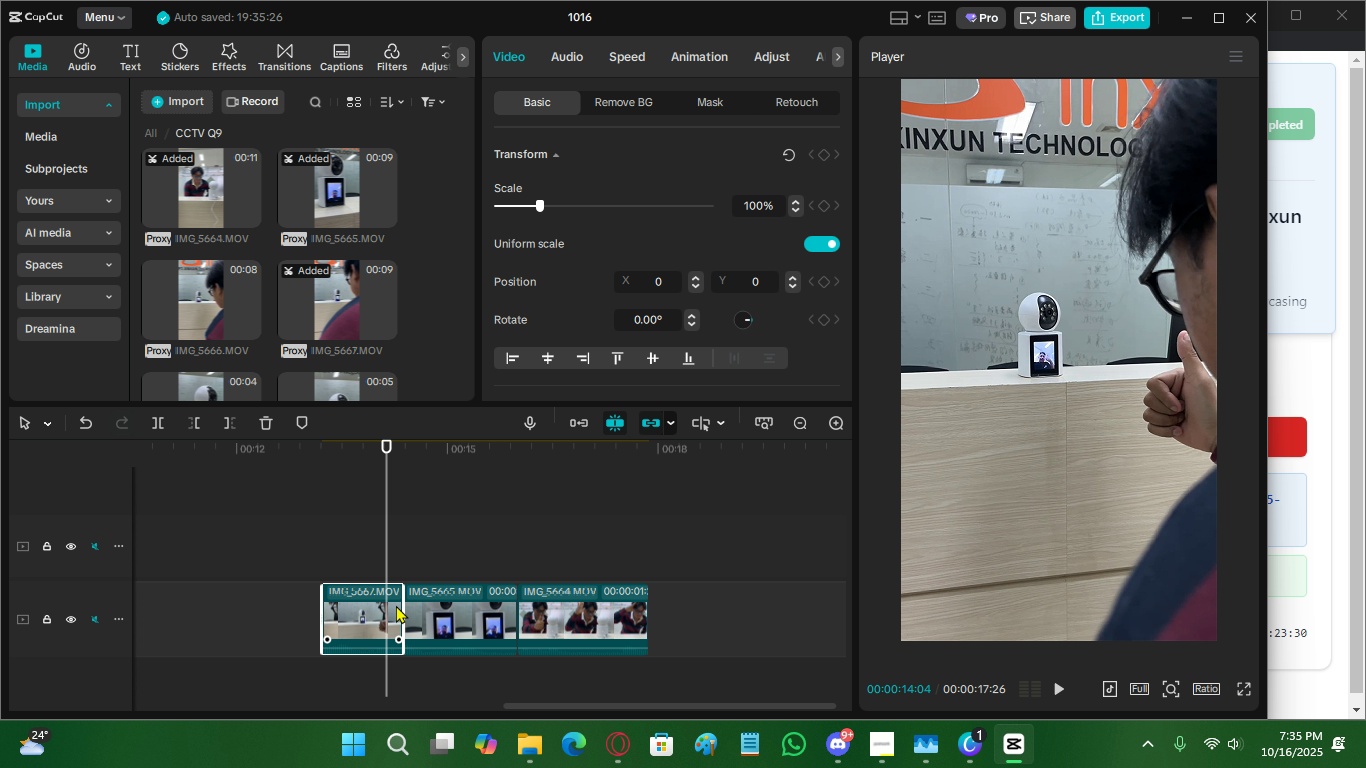 
key(Space)
 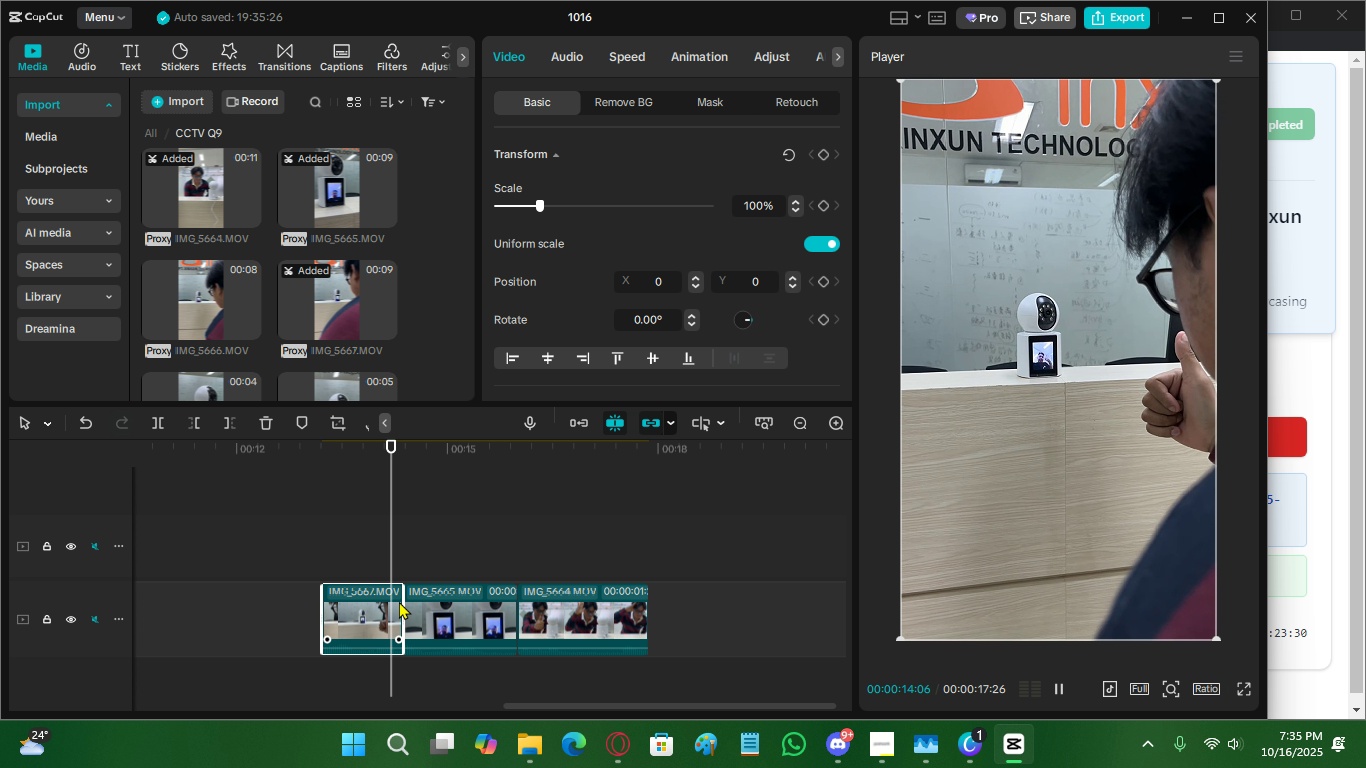 
key(Space)
 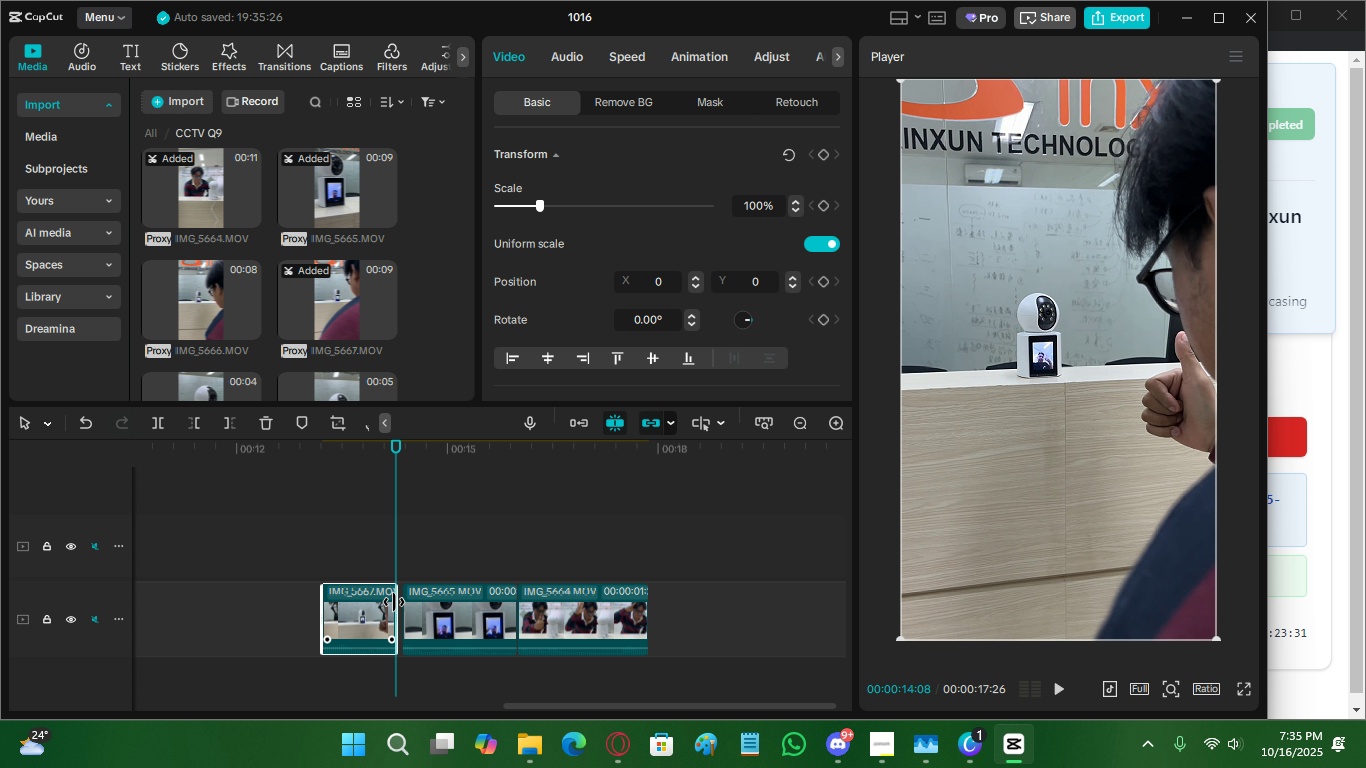 
left_click([358, 567])
 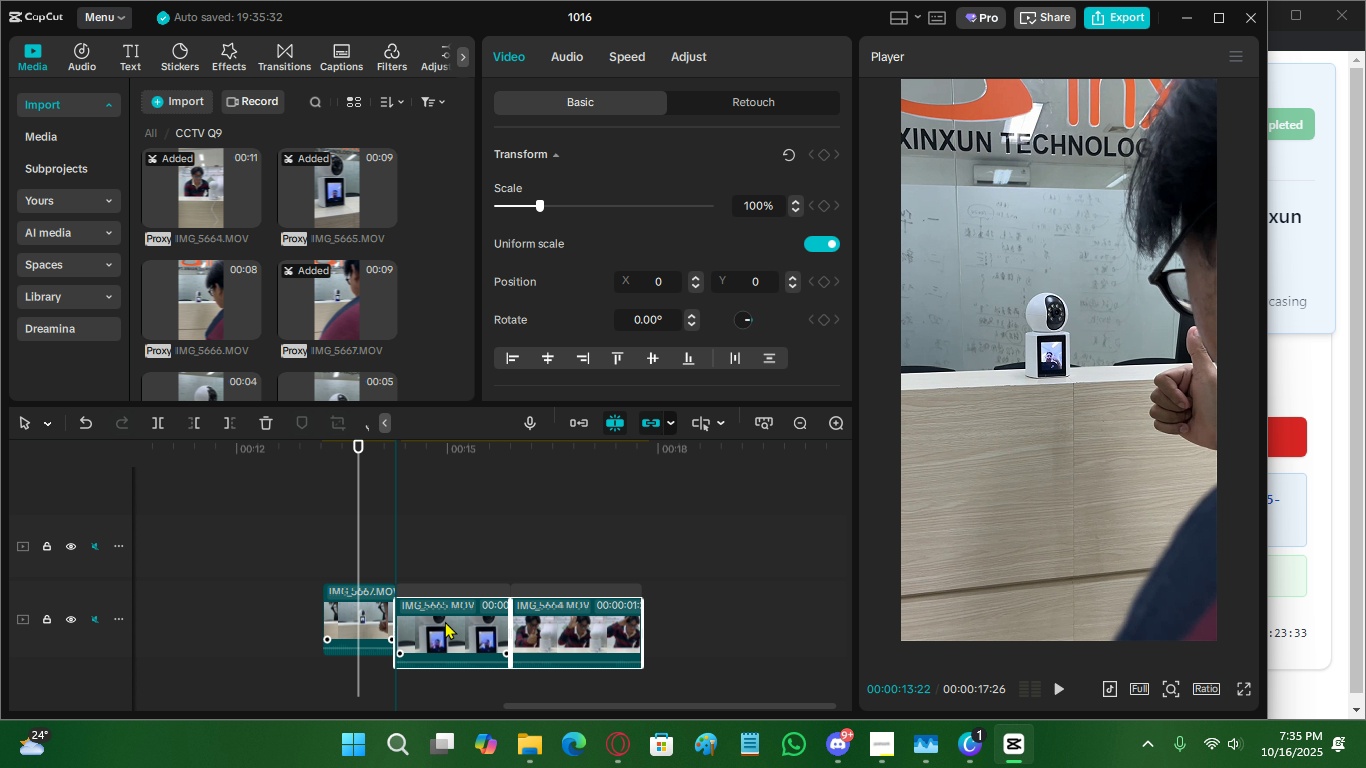 
left_click([380, 573])
 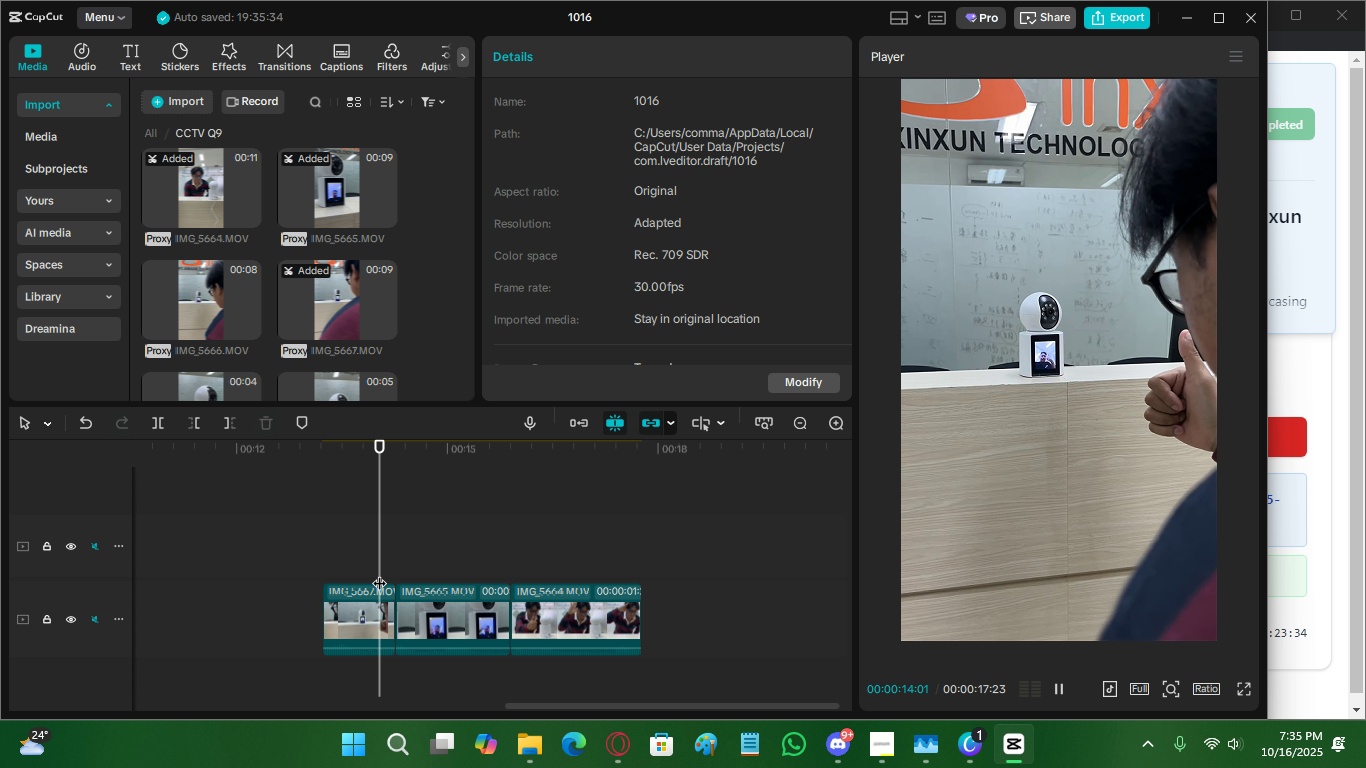 
key(Space)
 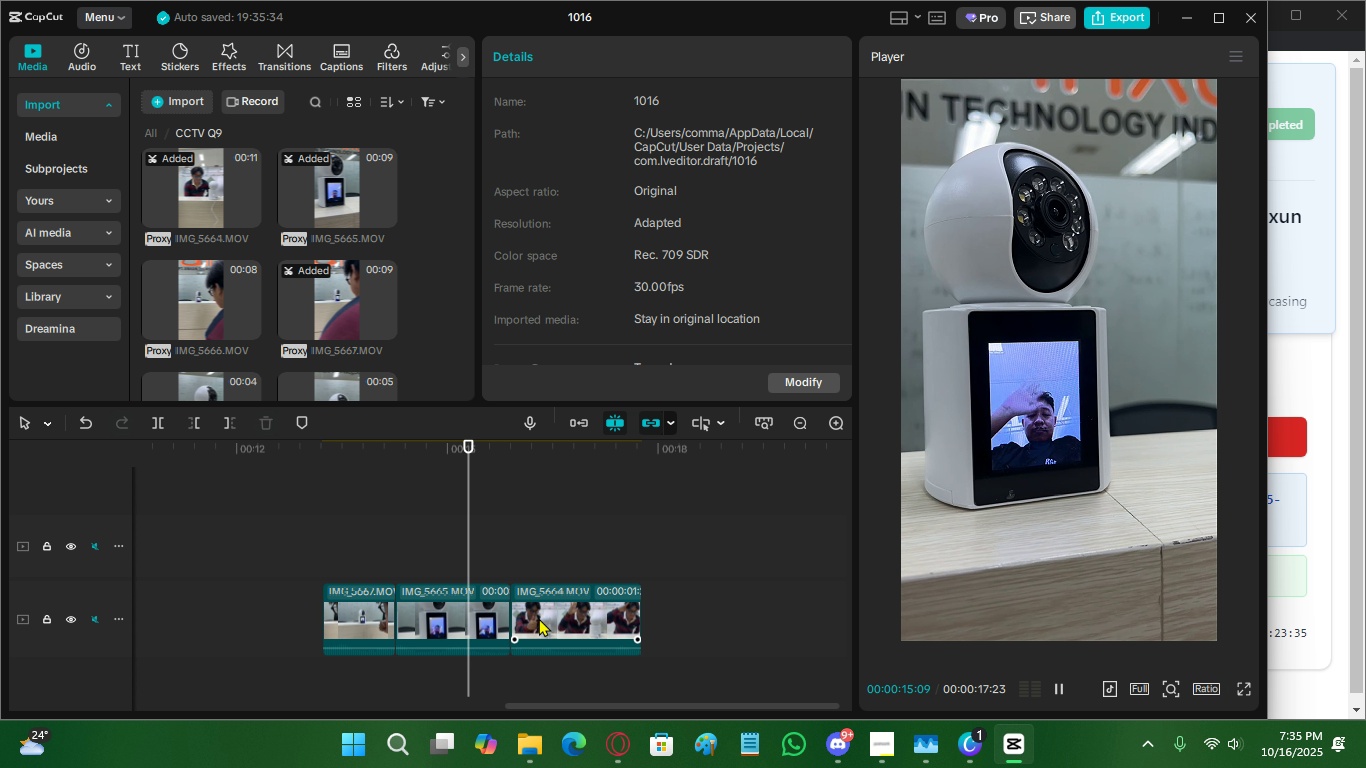 
key(Space)
 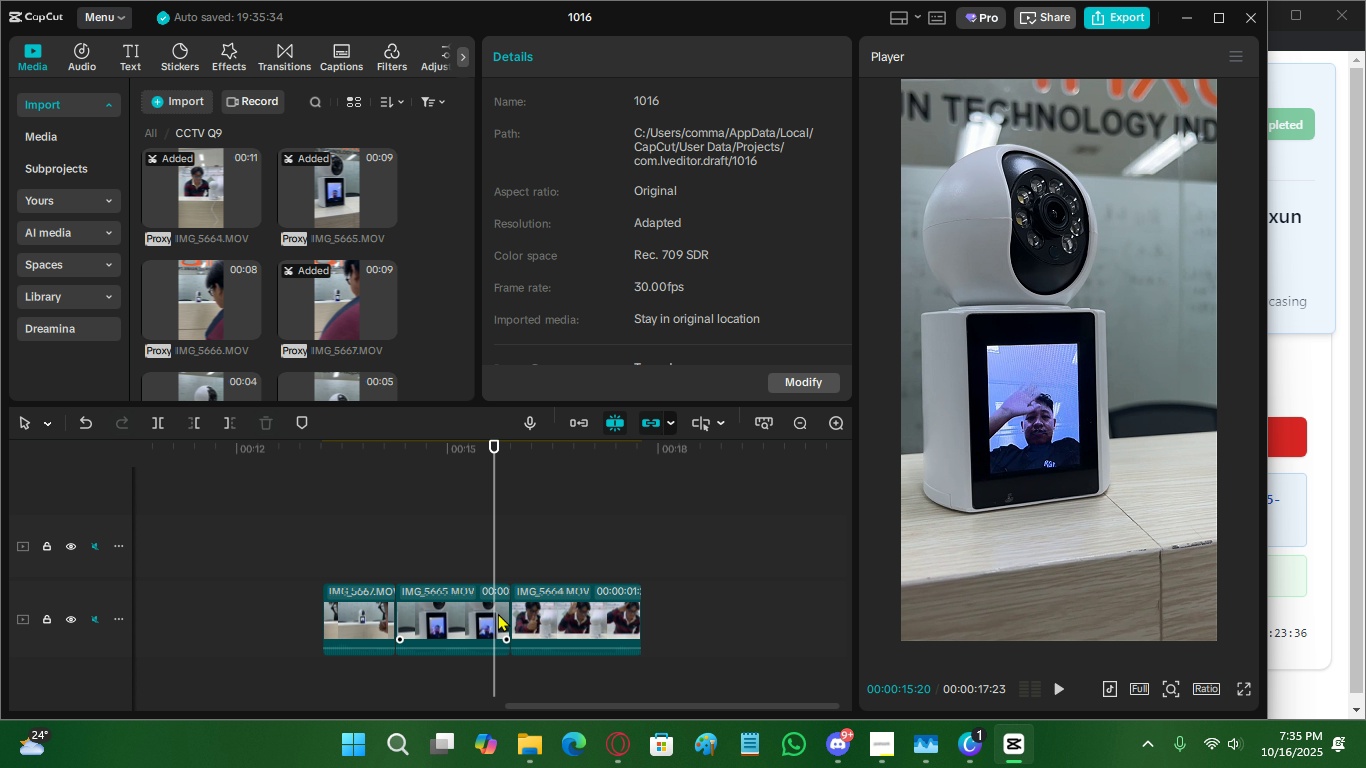 
left_click([498, 613])
 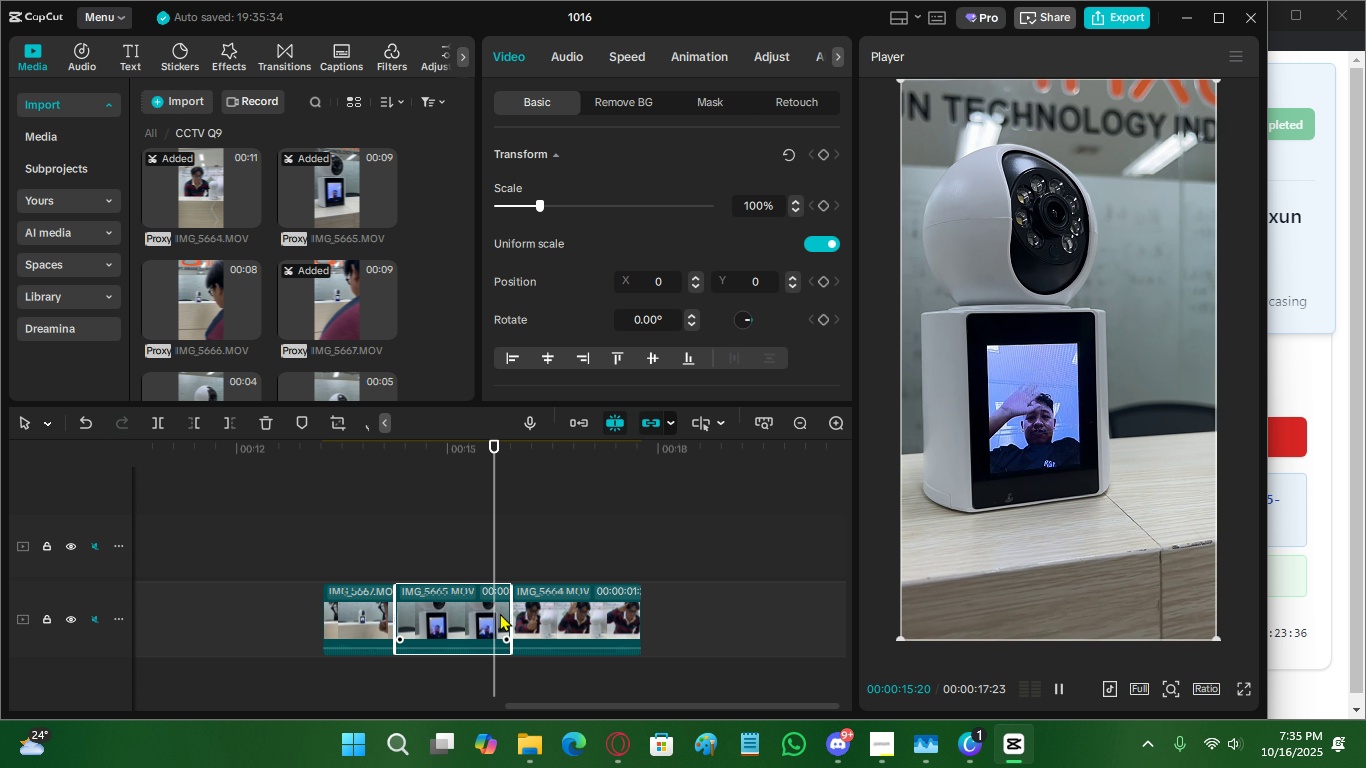 
key(Space)
 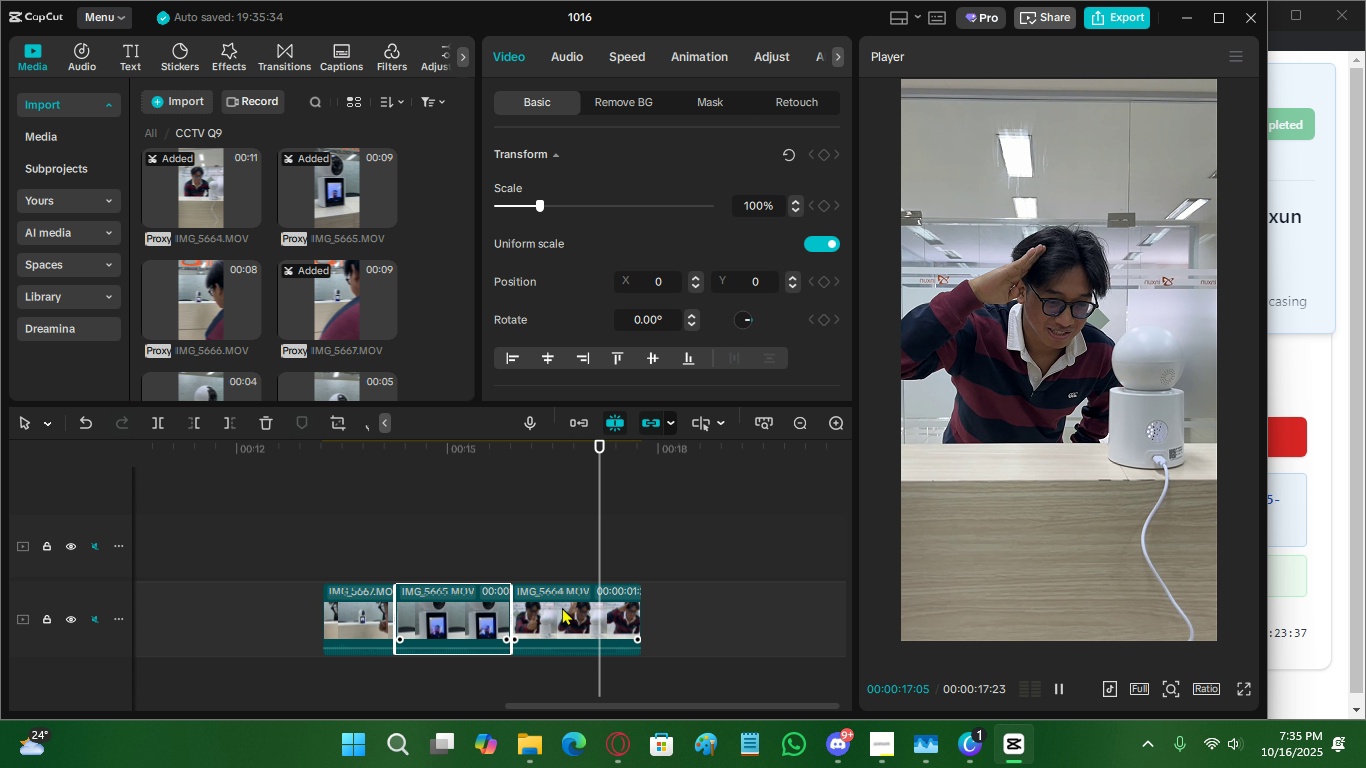 
key(Space)
 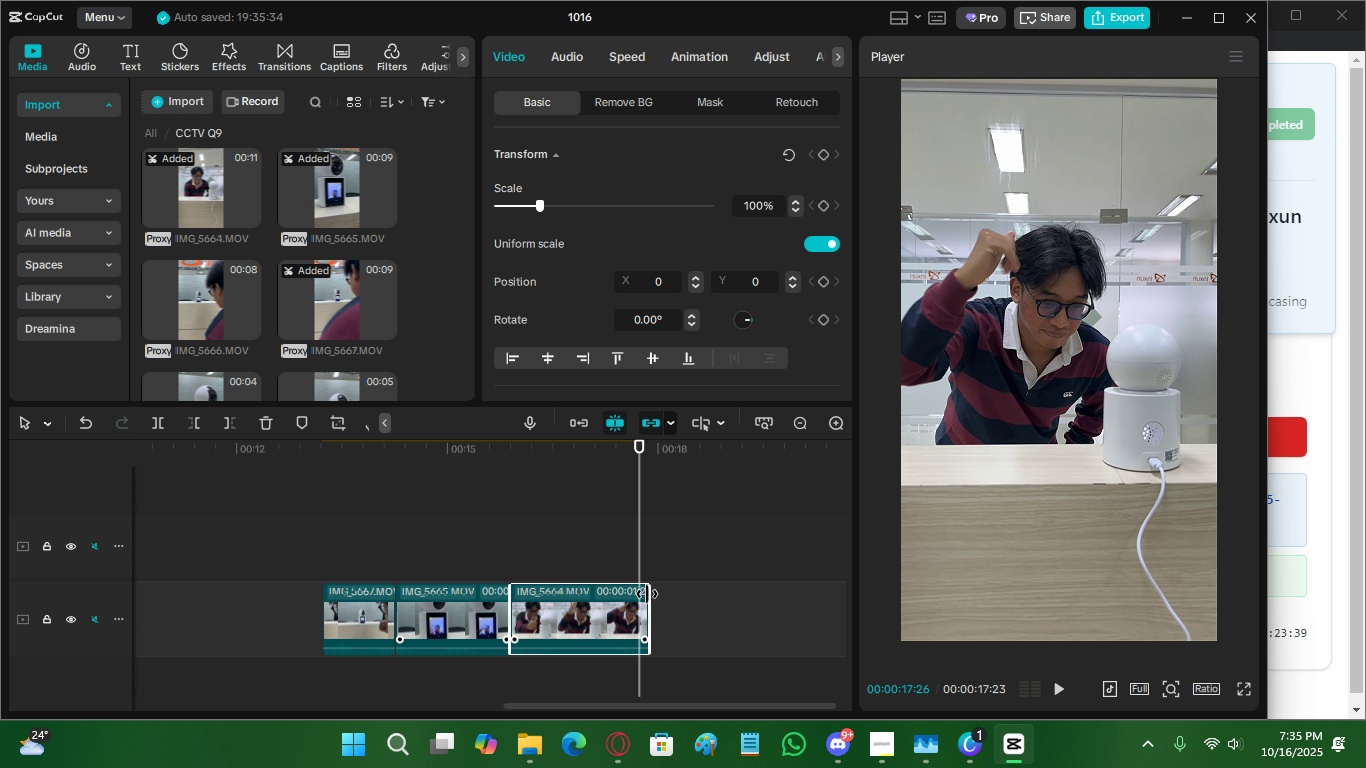 
key(Space)
 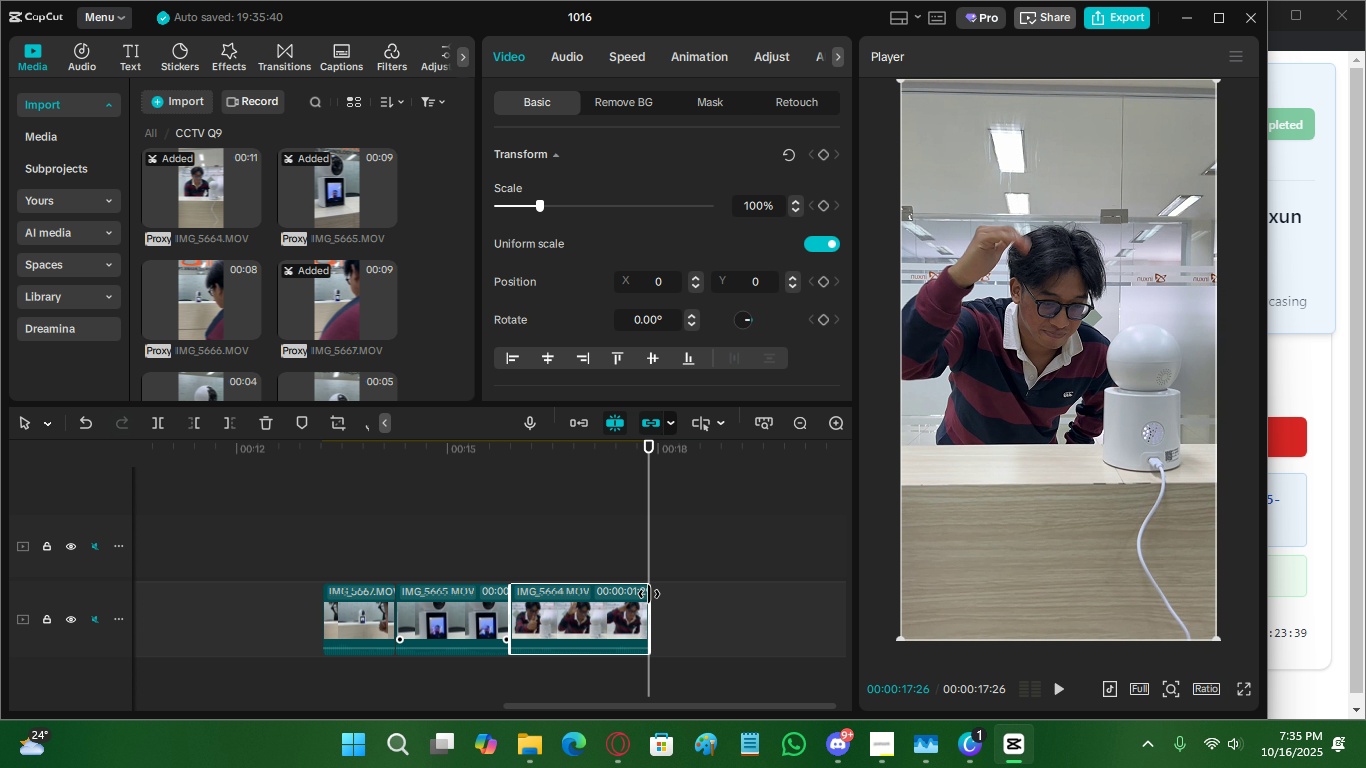 
key(Space)
 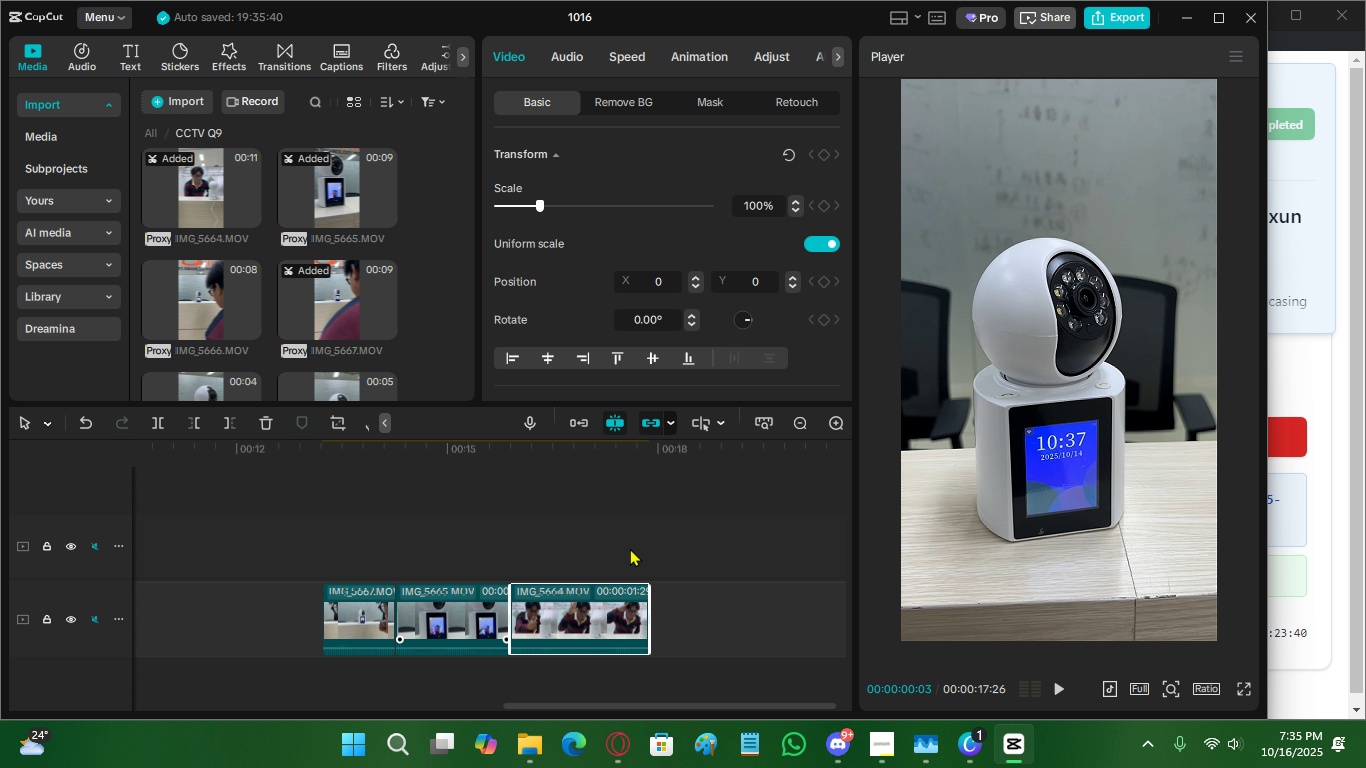 
double_click([630, 548])
 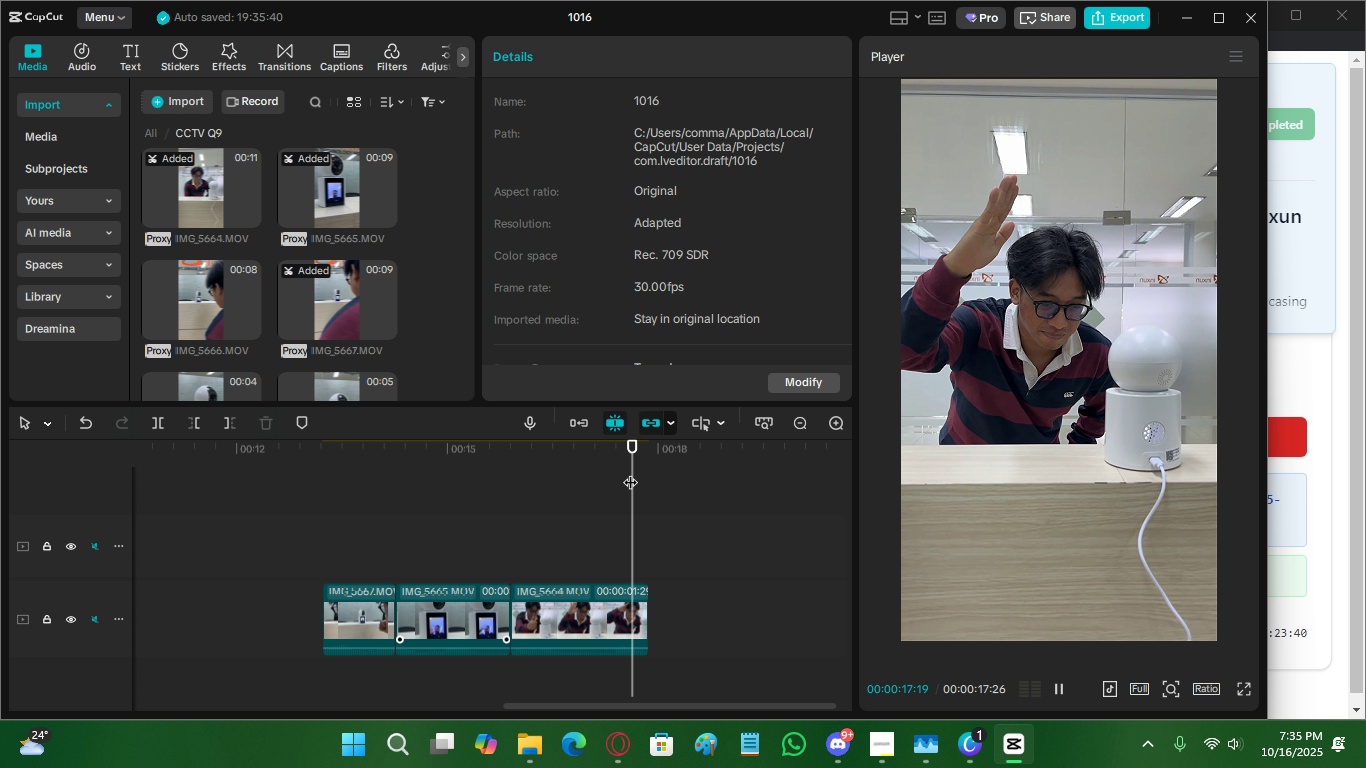 
key(Space)
 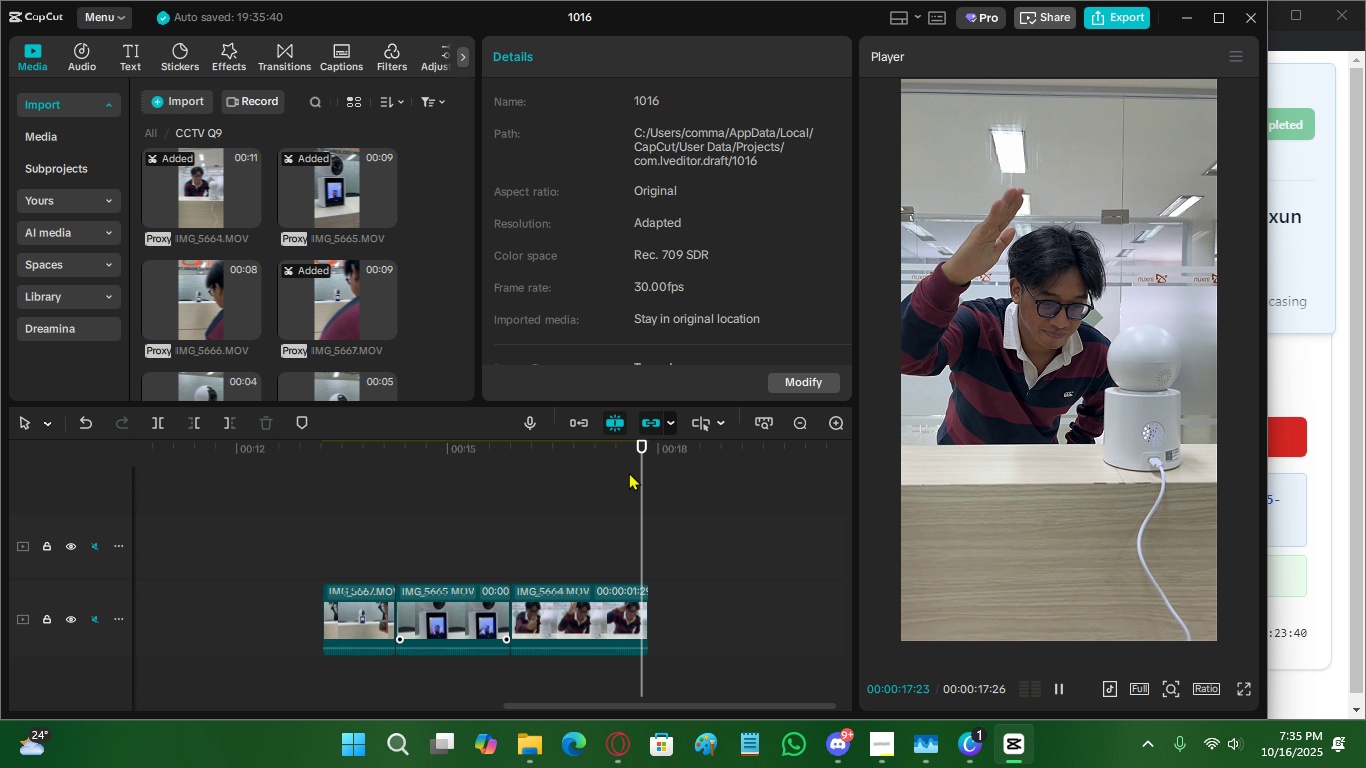 
key(Space)
 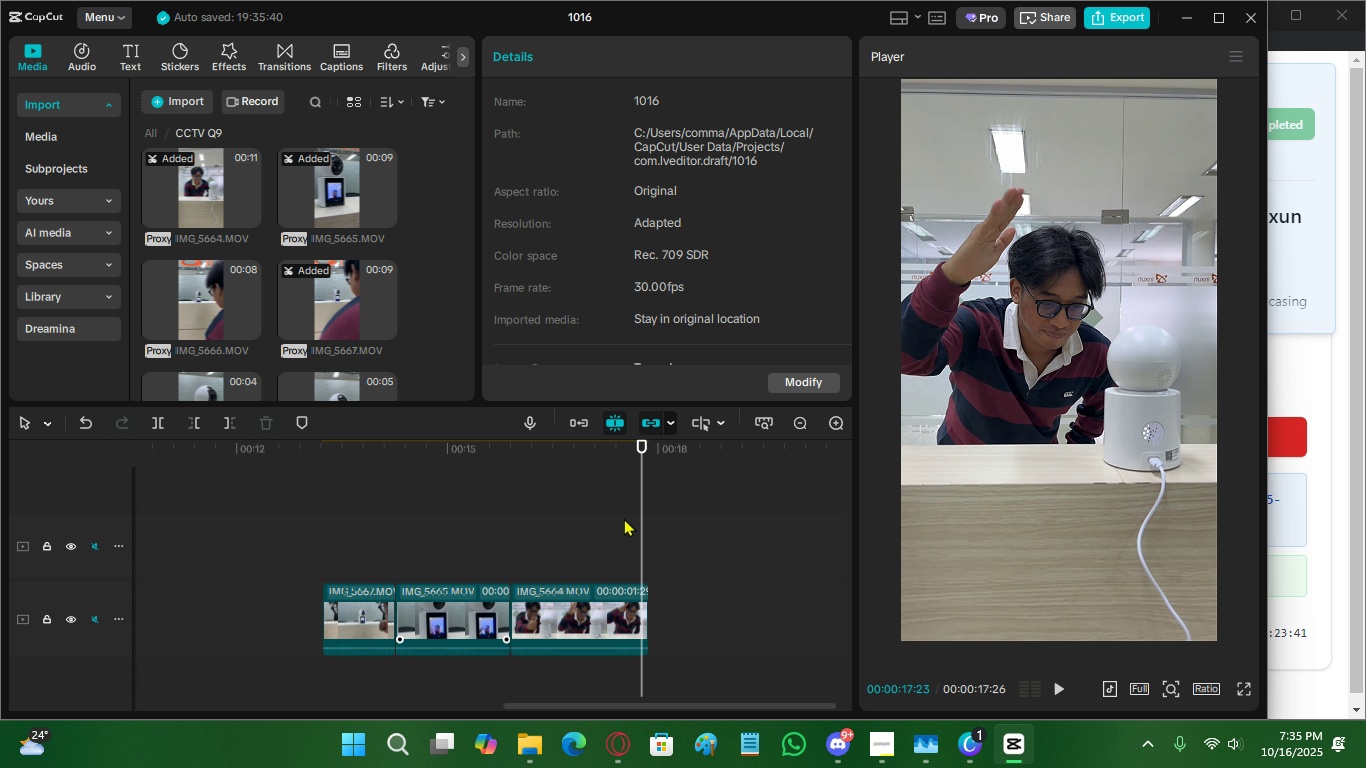 
left_click([624, 518])
 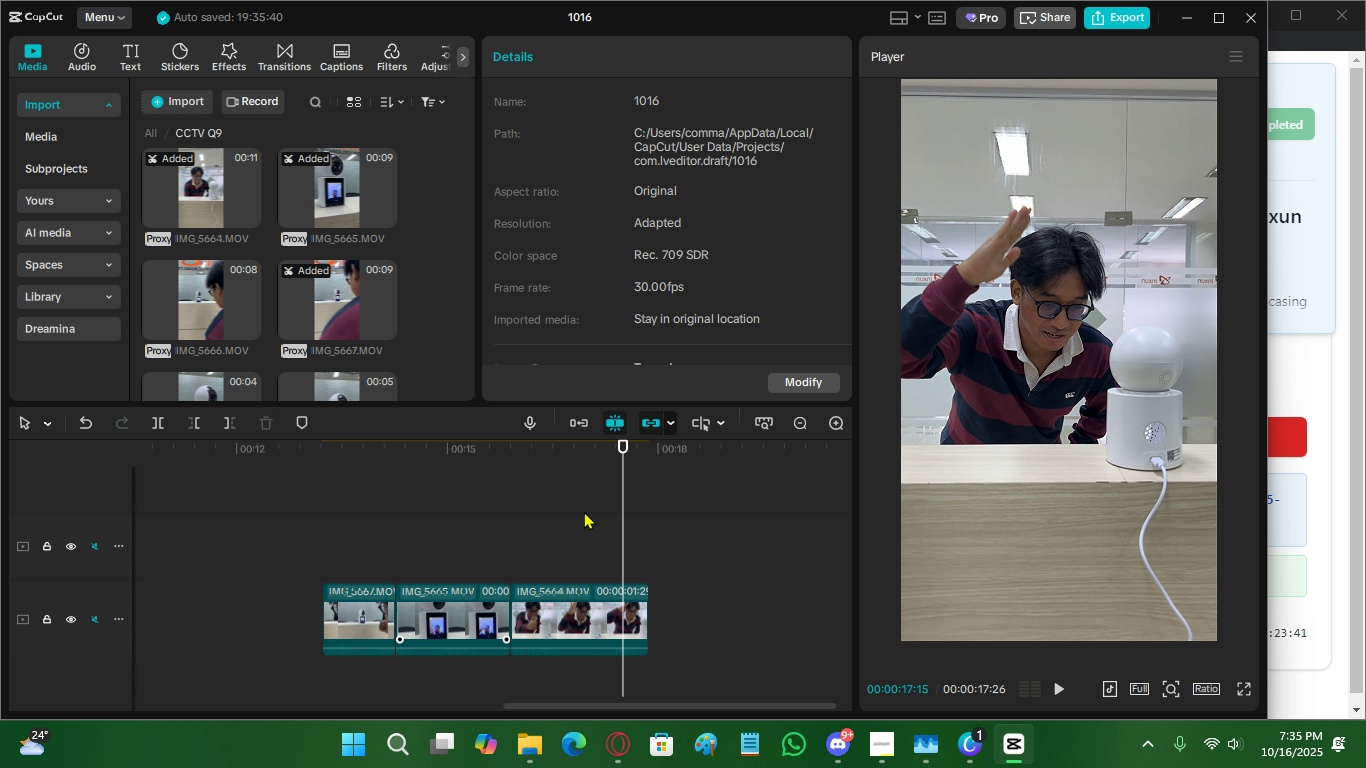 
key(Control+ControlLeft)
 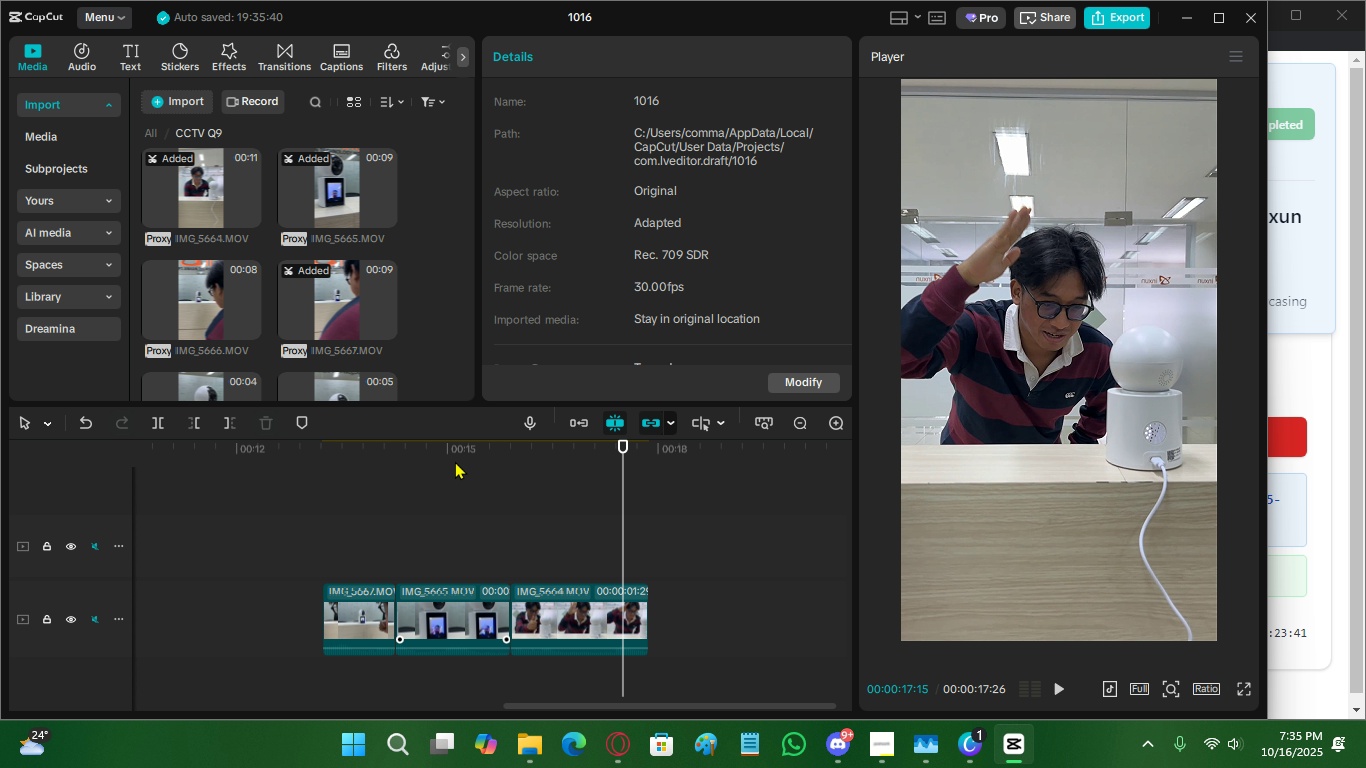 
key(Control+S)
 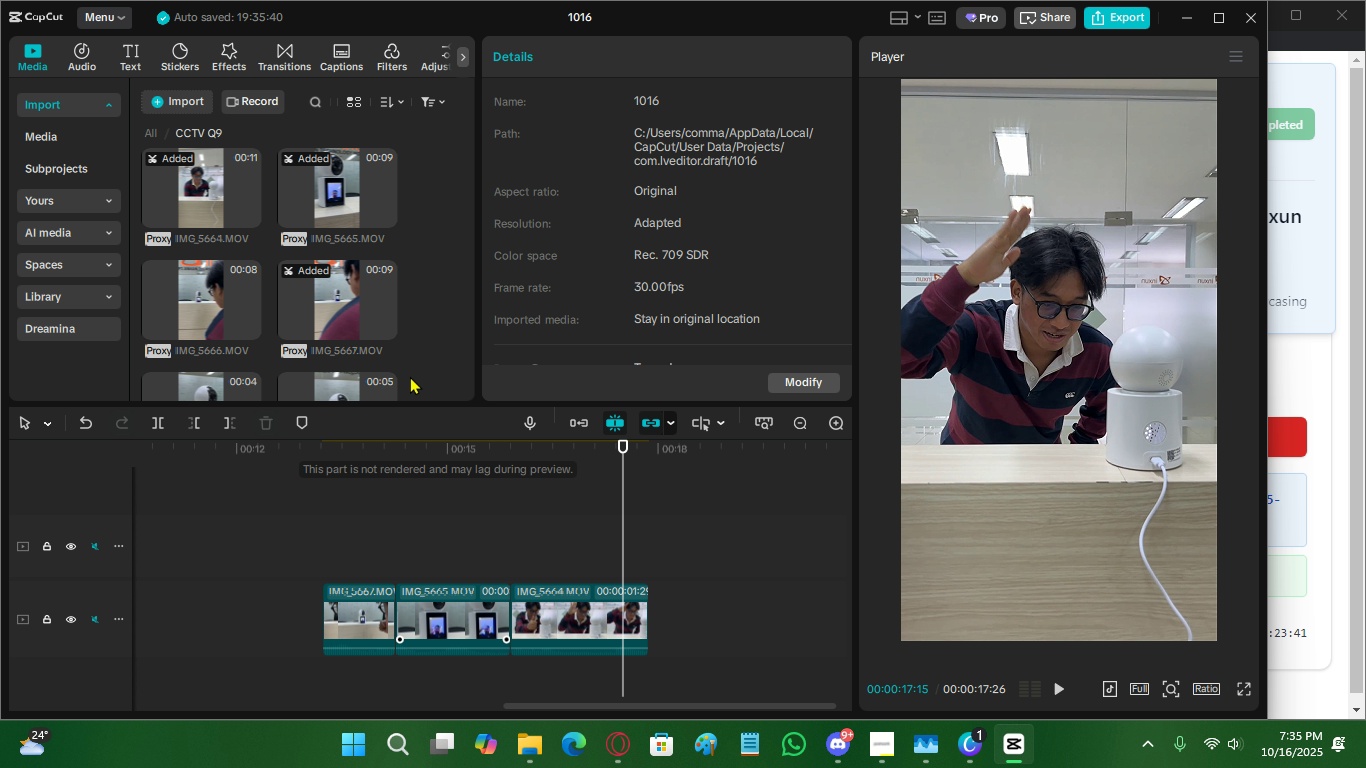 
scroll: coordinate [368, 359], scroll_direction: down, amount: 22.0
 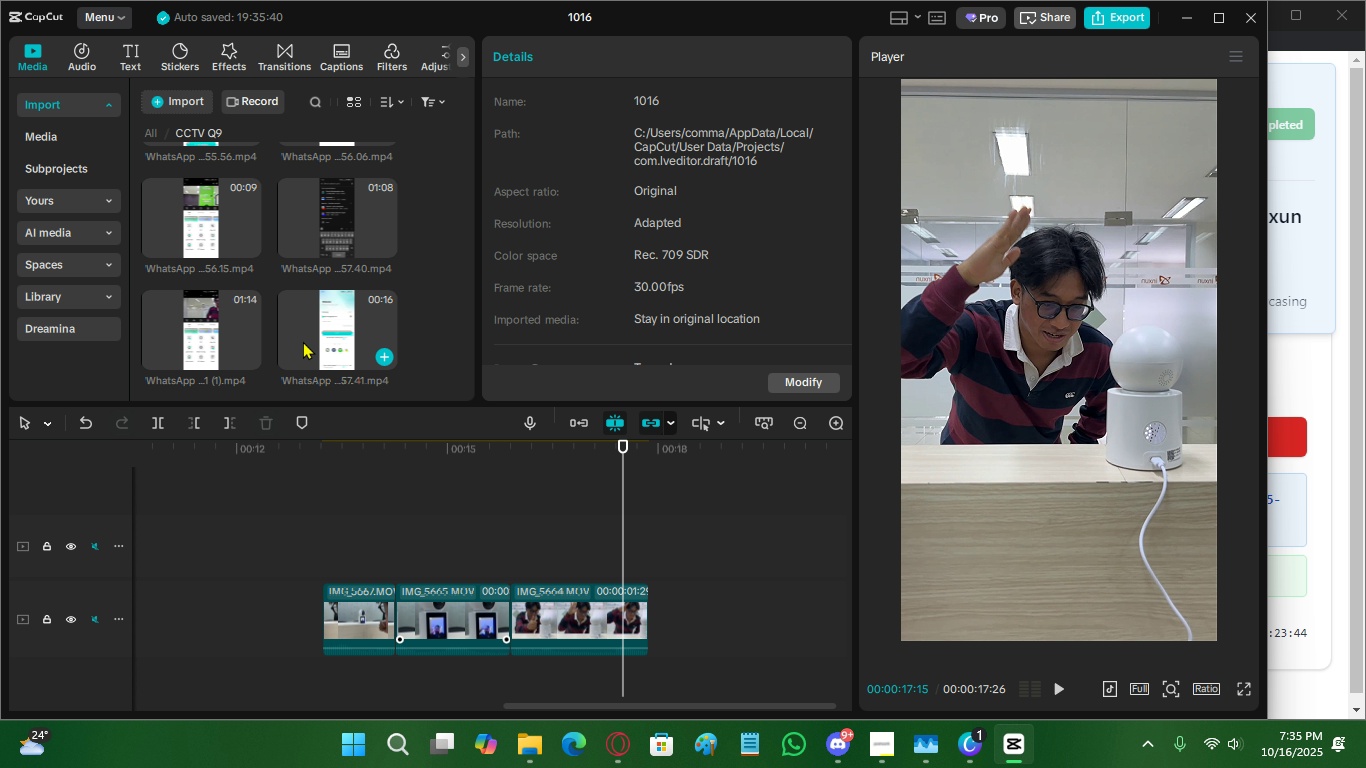 
double_click([332, 343])
 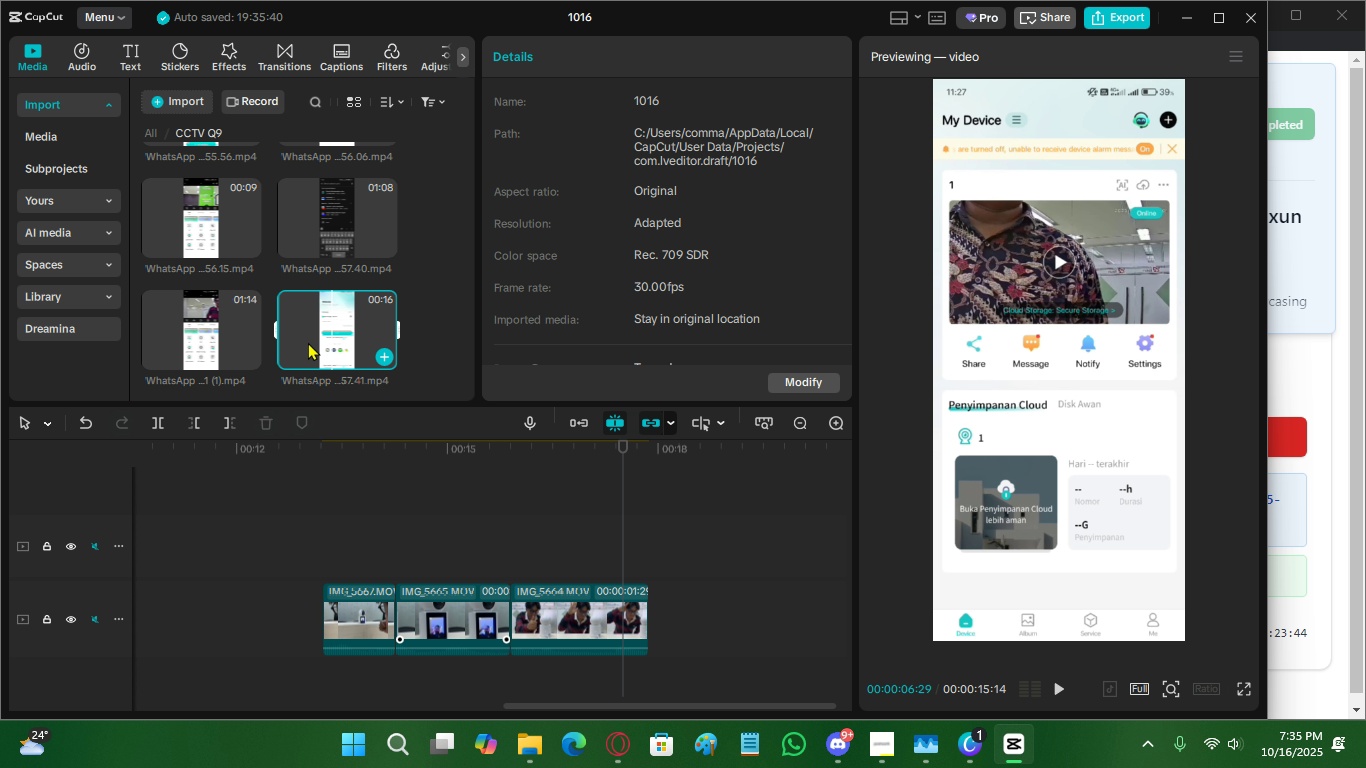 
triple_click([308, 342])
 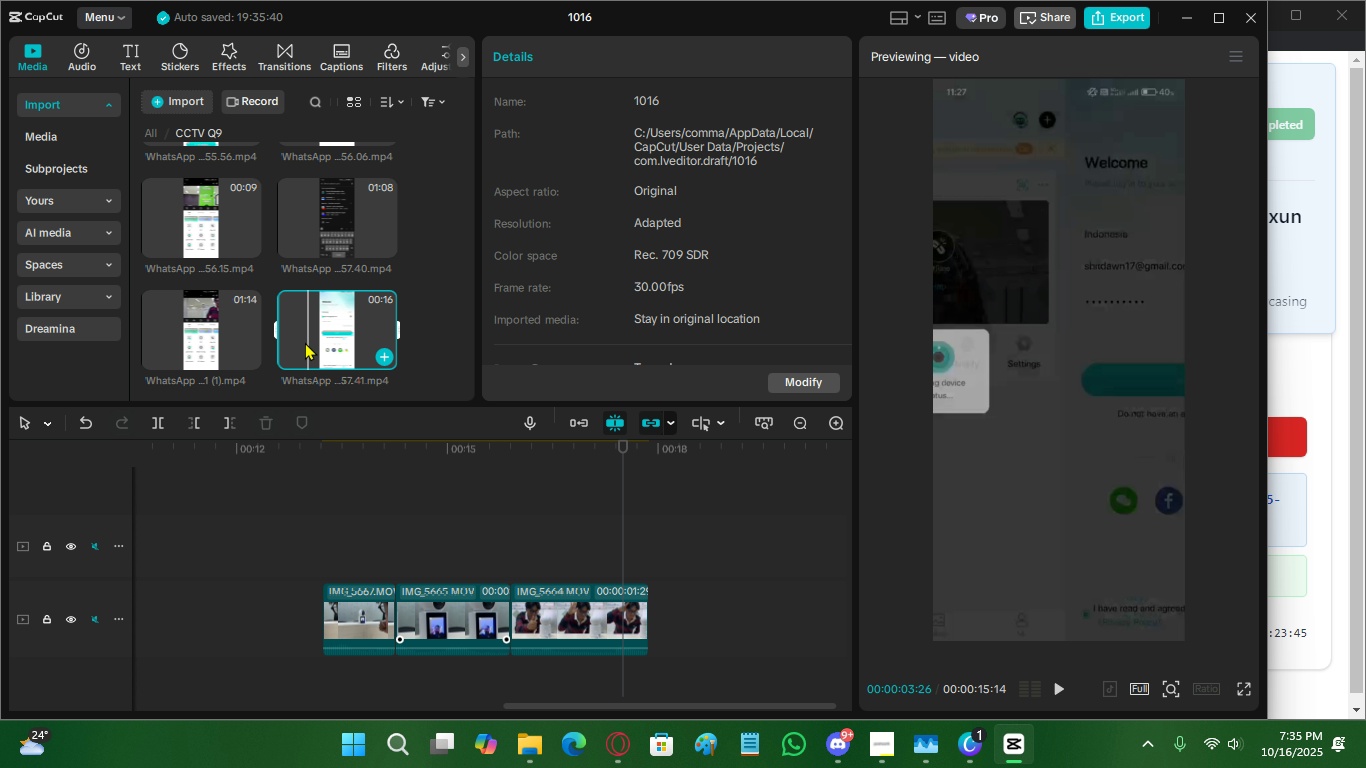 
triple_click([305, 342])
 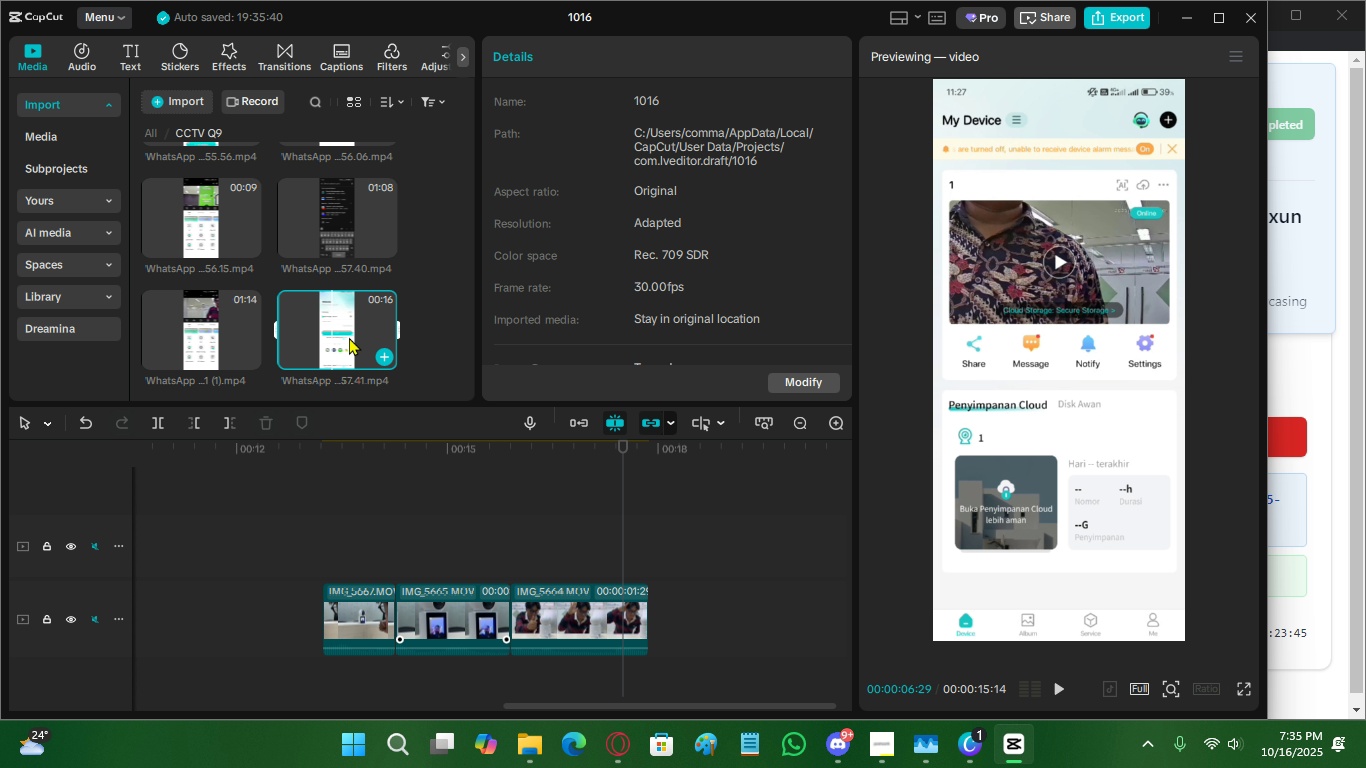 
double_click([352, 336])
 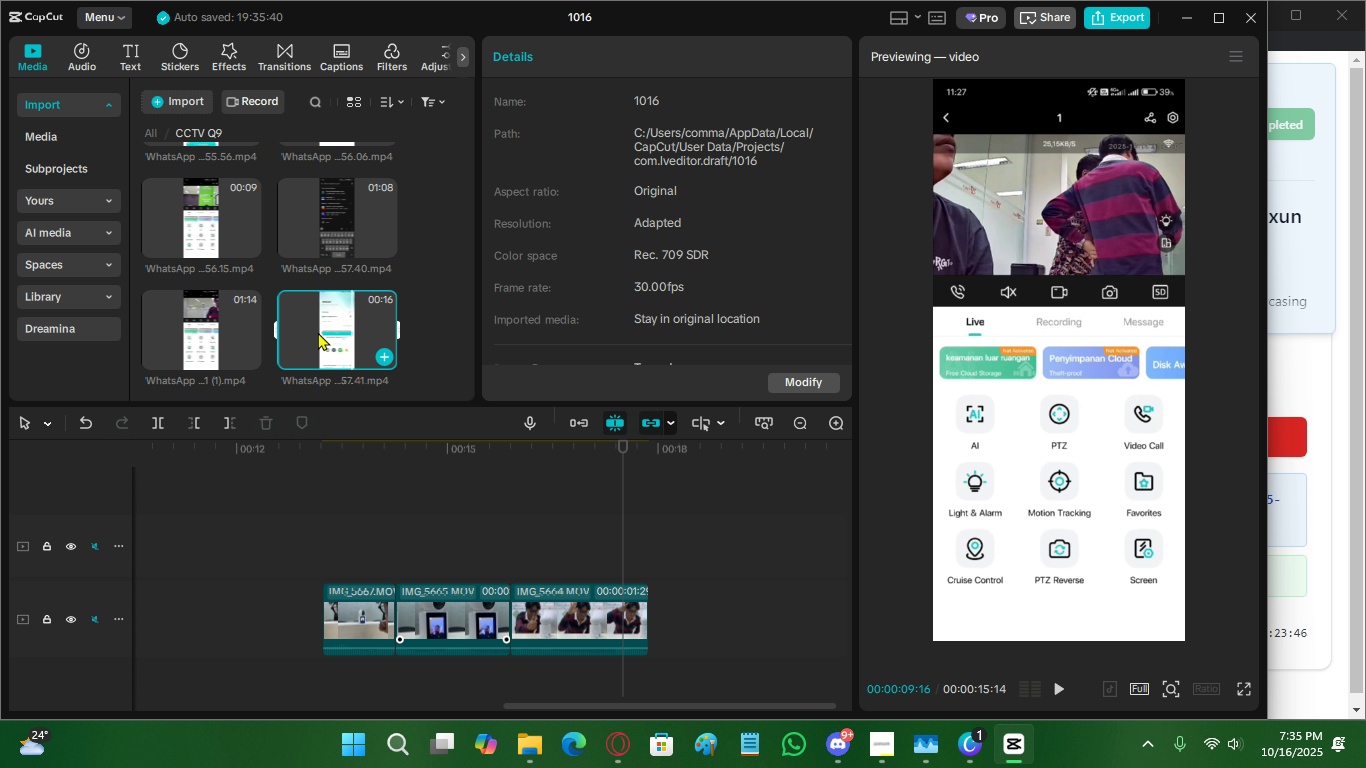 
triple_click([318, 332])
 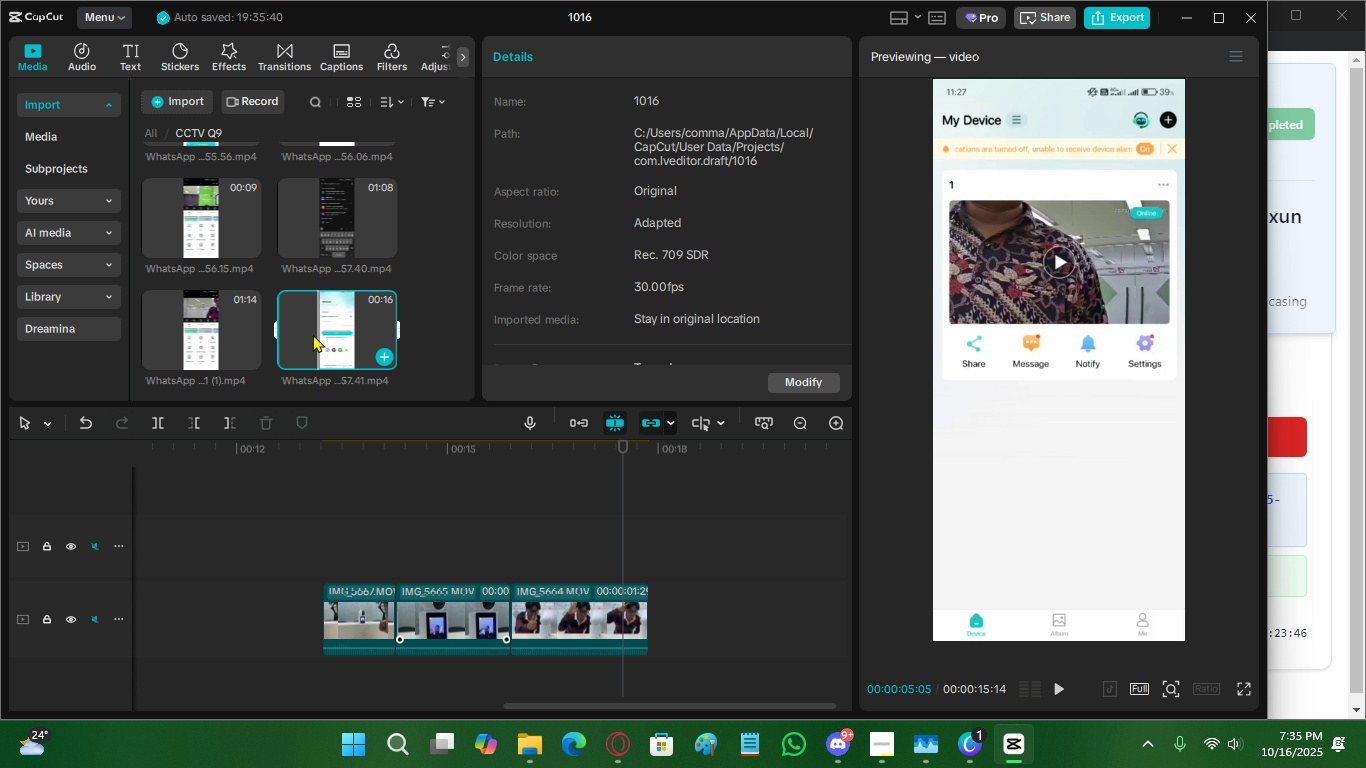 
triple_click([313, 334])
 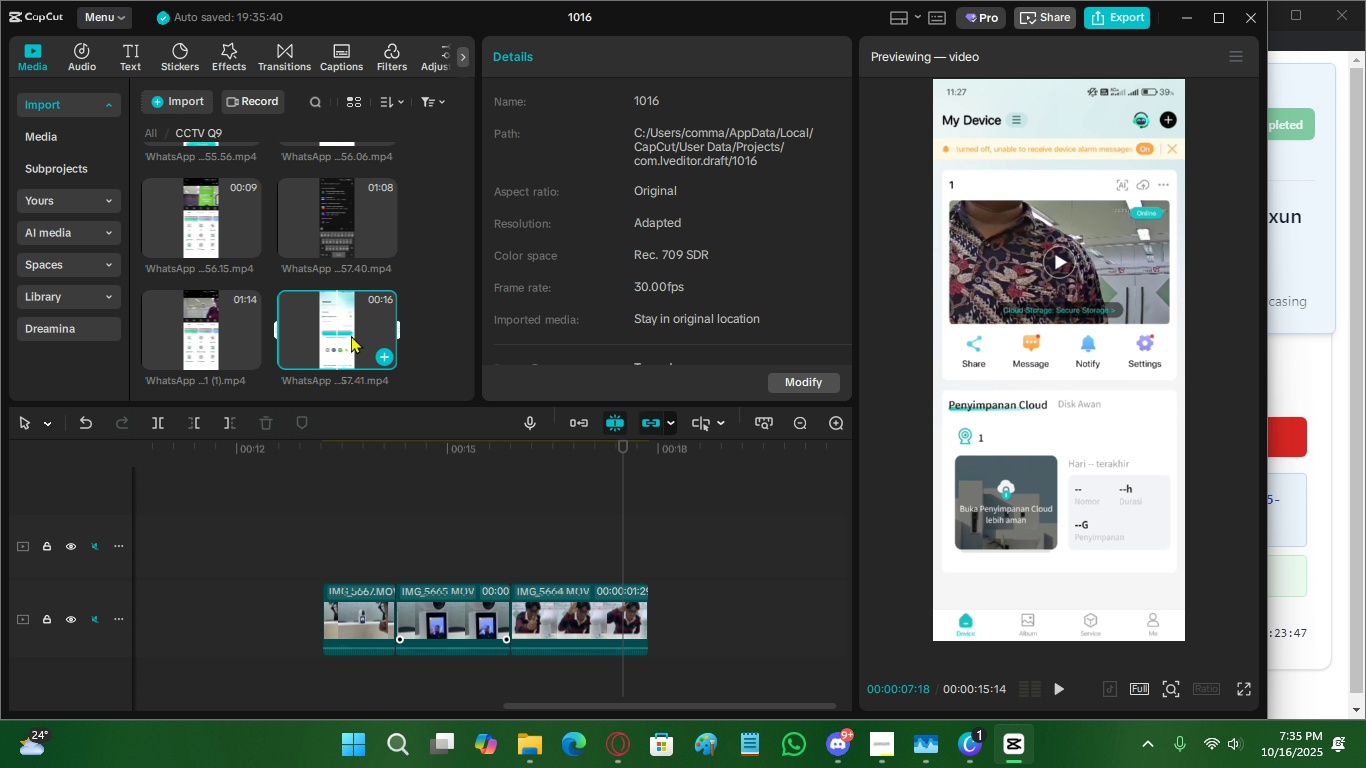 
double_click([357, 335])
 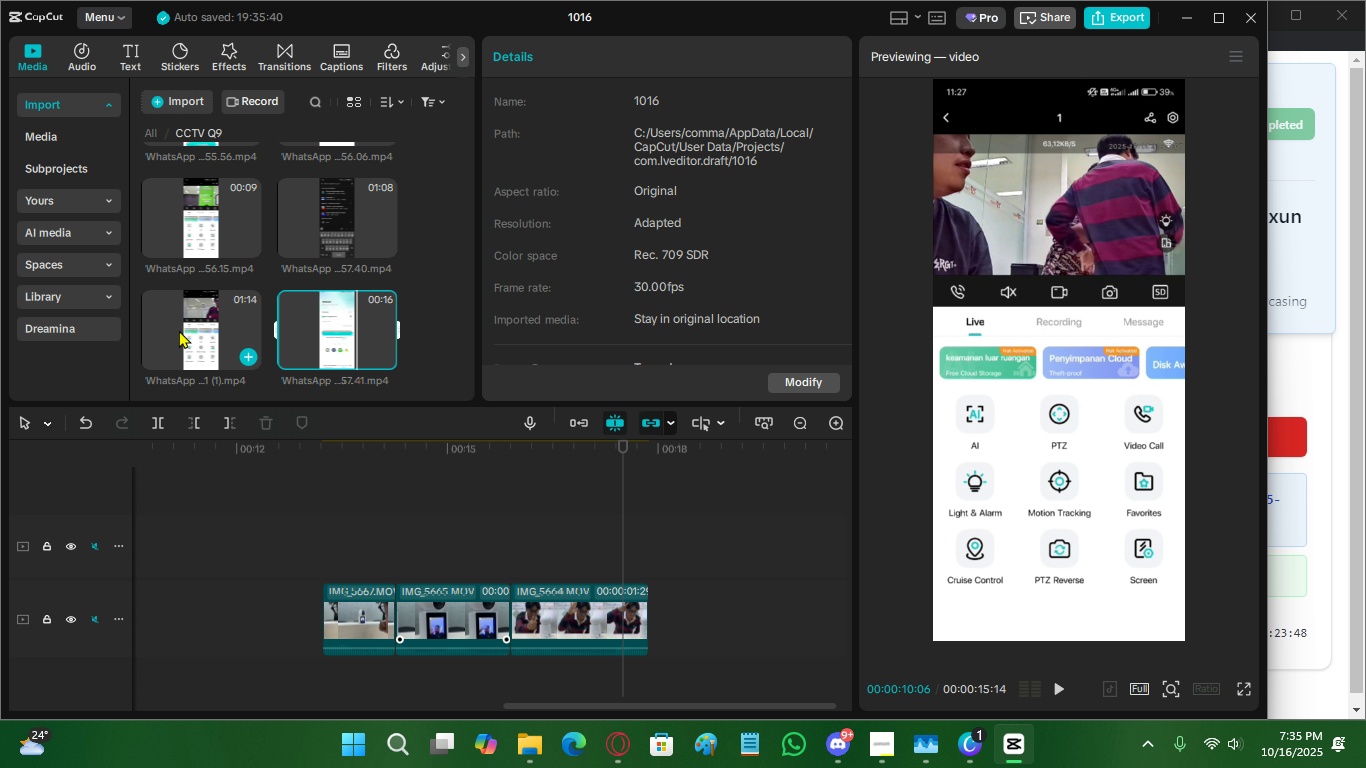 
double_click([166, 330])
 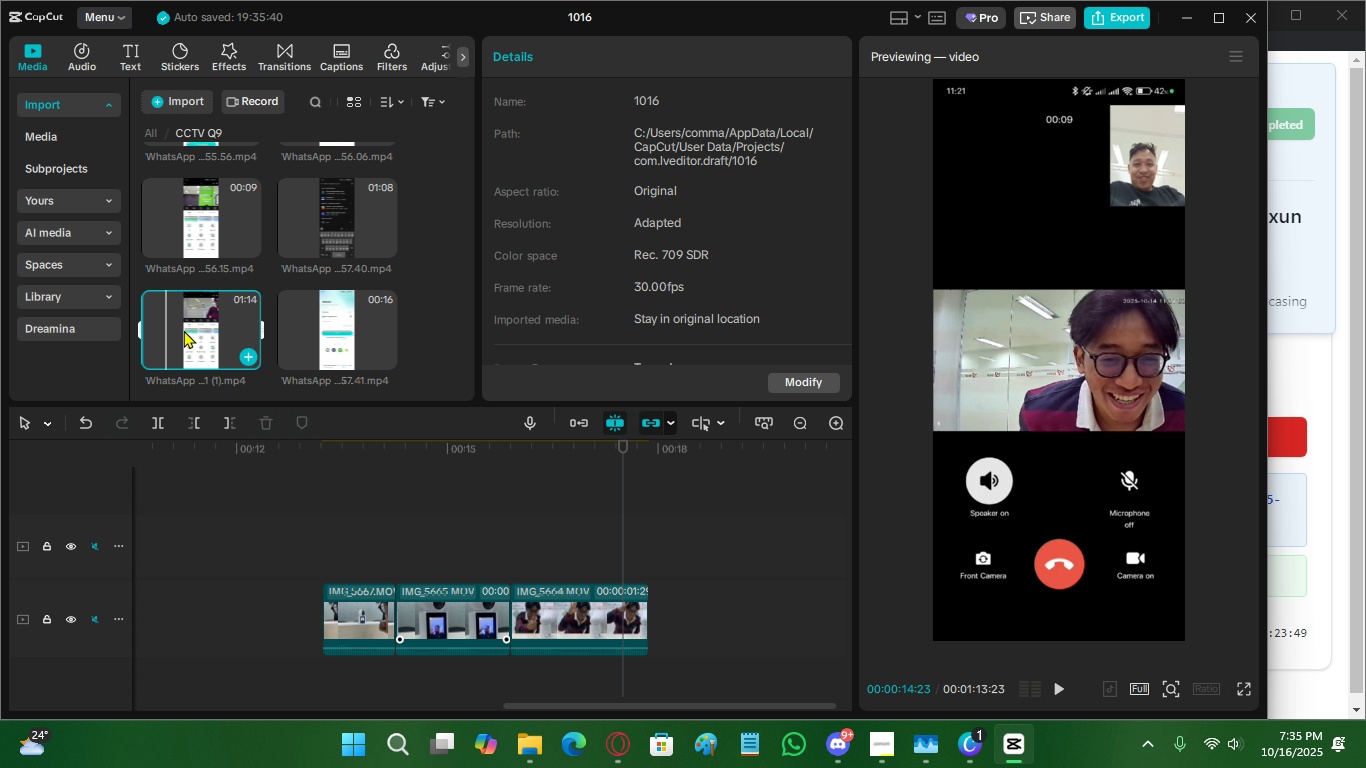 
triple_click([184, 330])
 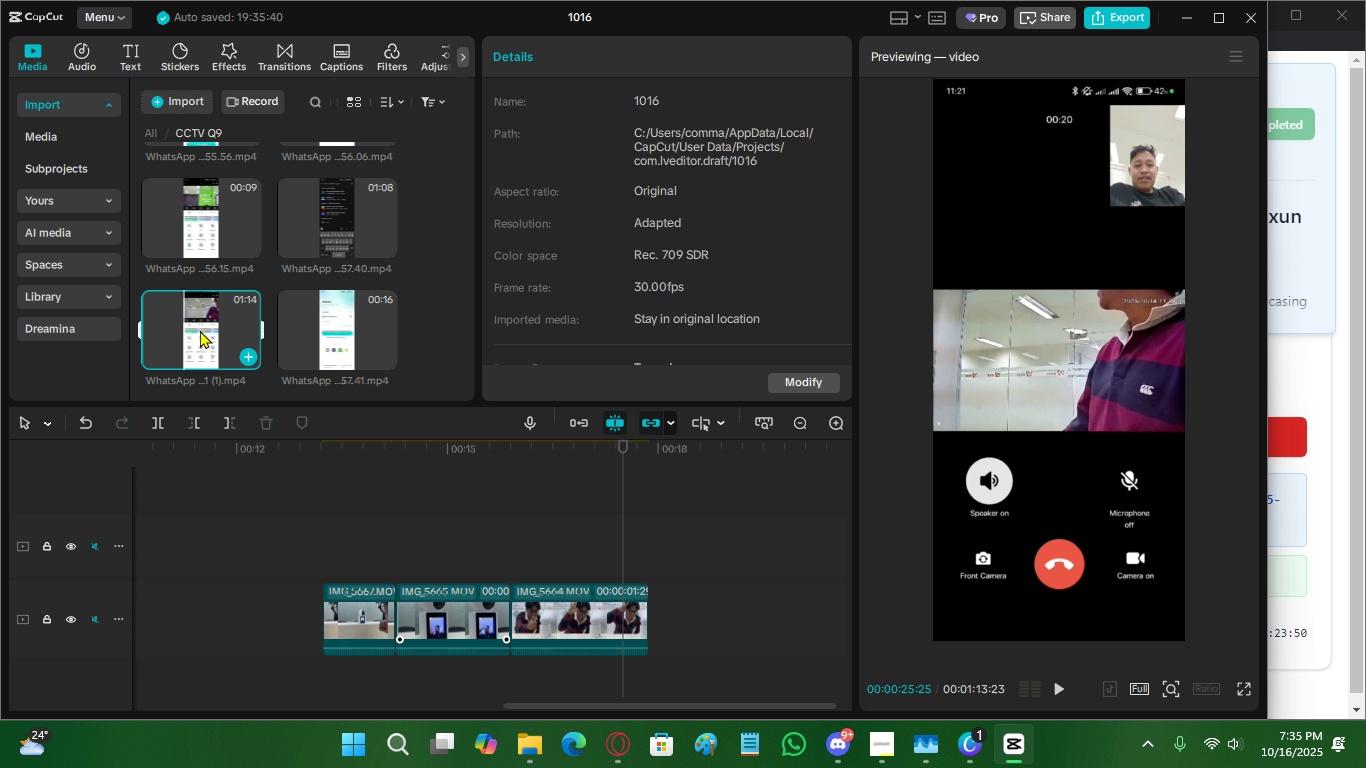 
left_click([200, 330])
 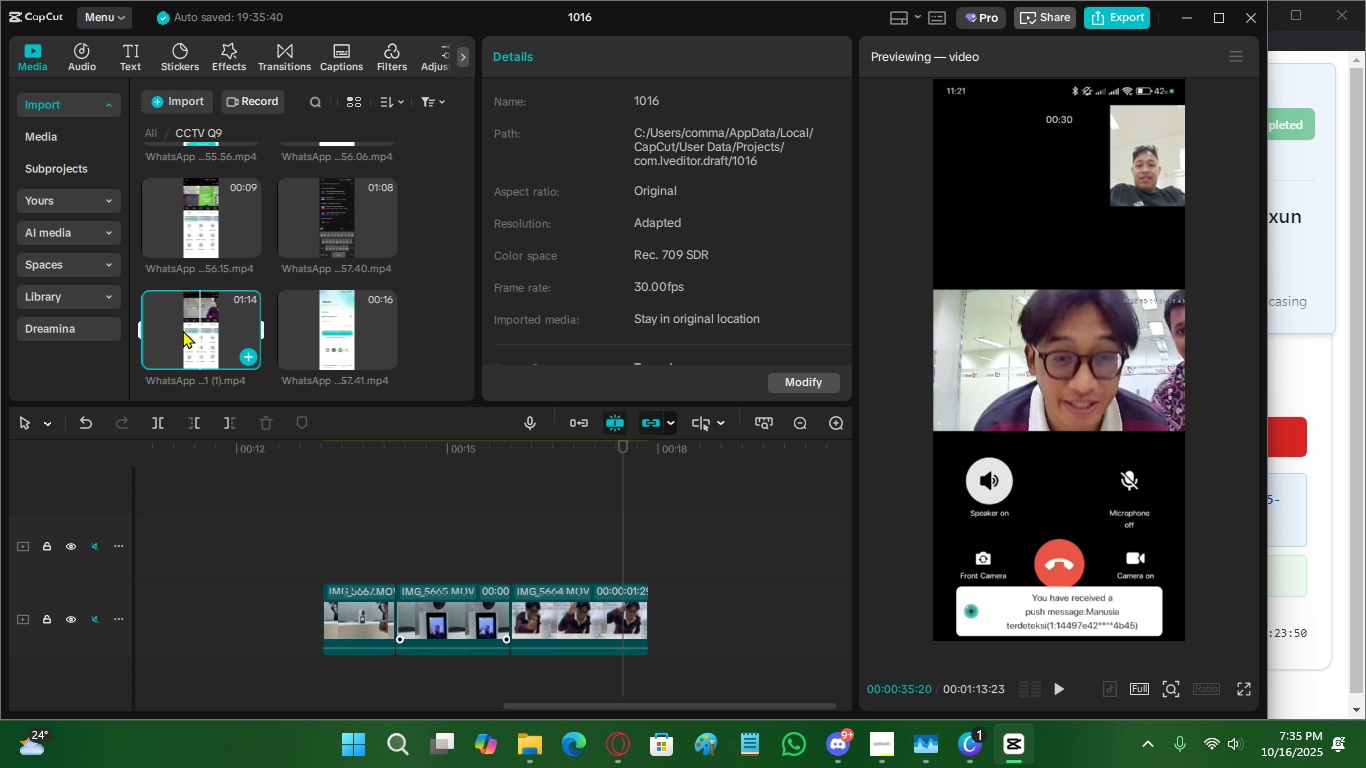 
left_click([183, 330])
 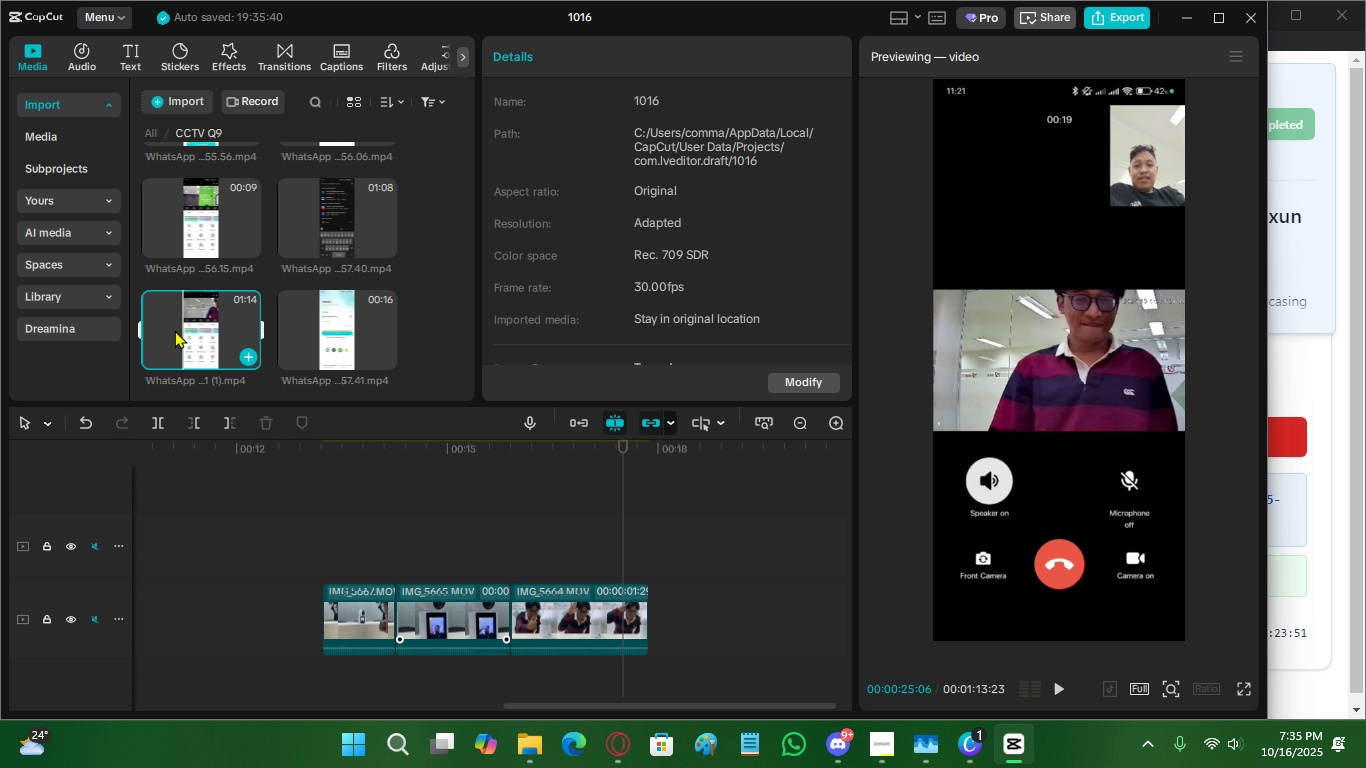 
left_click([175, 330])
 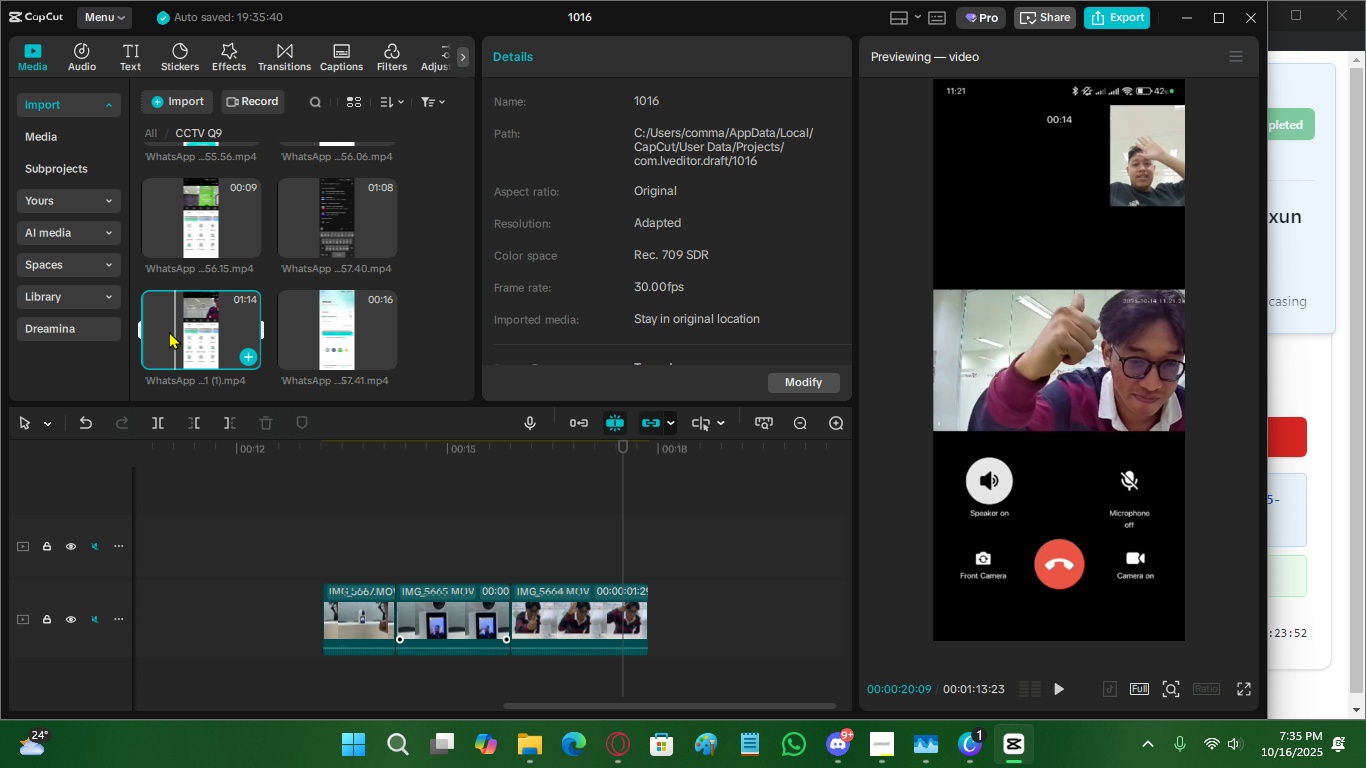 
left_click([169, 331])
 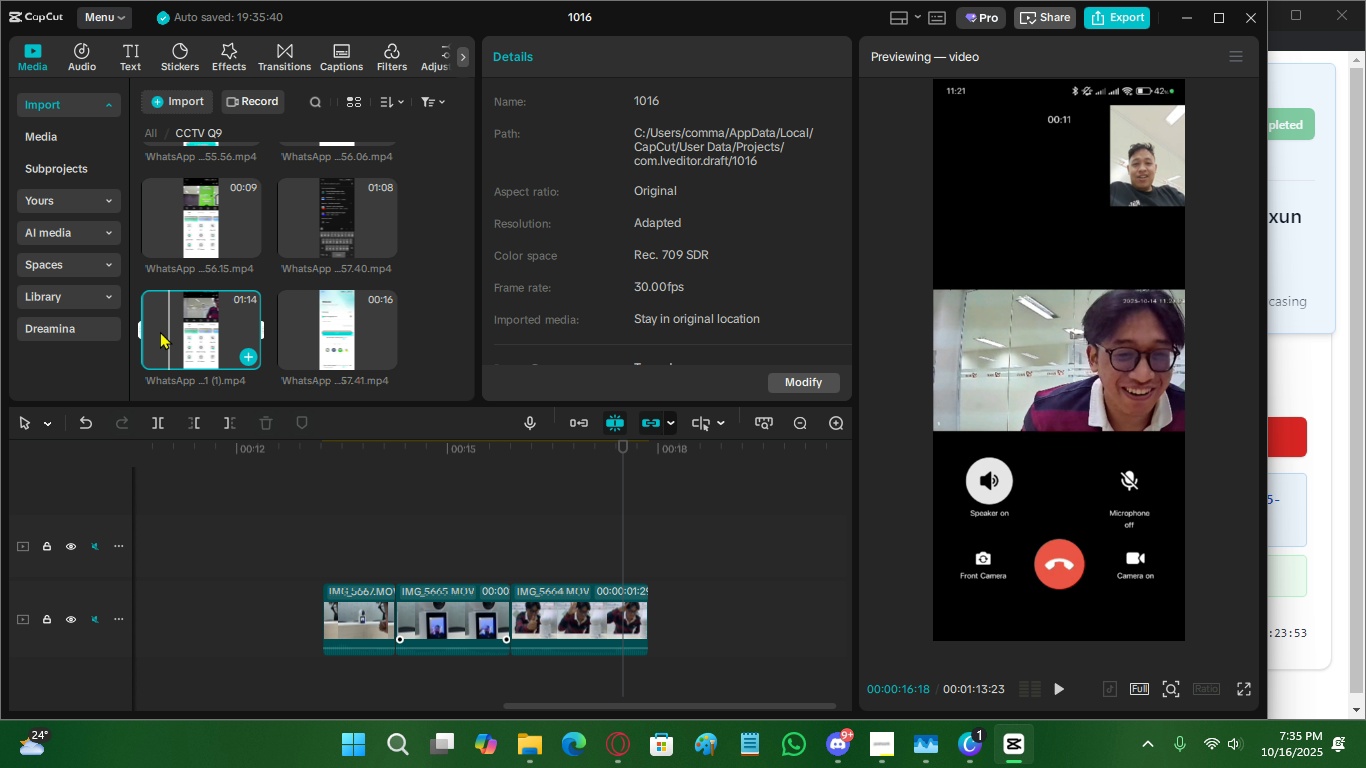 
left_click([160, 331])
 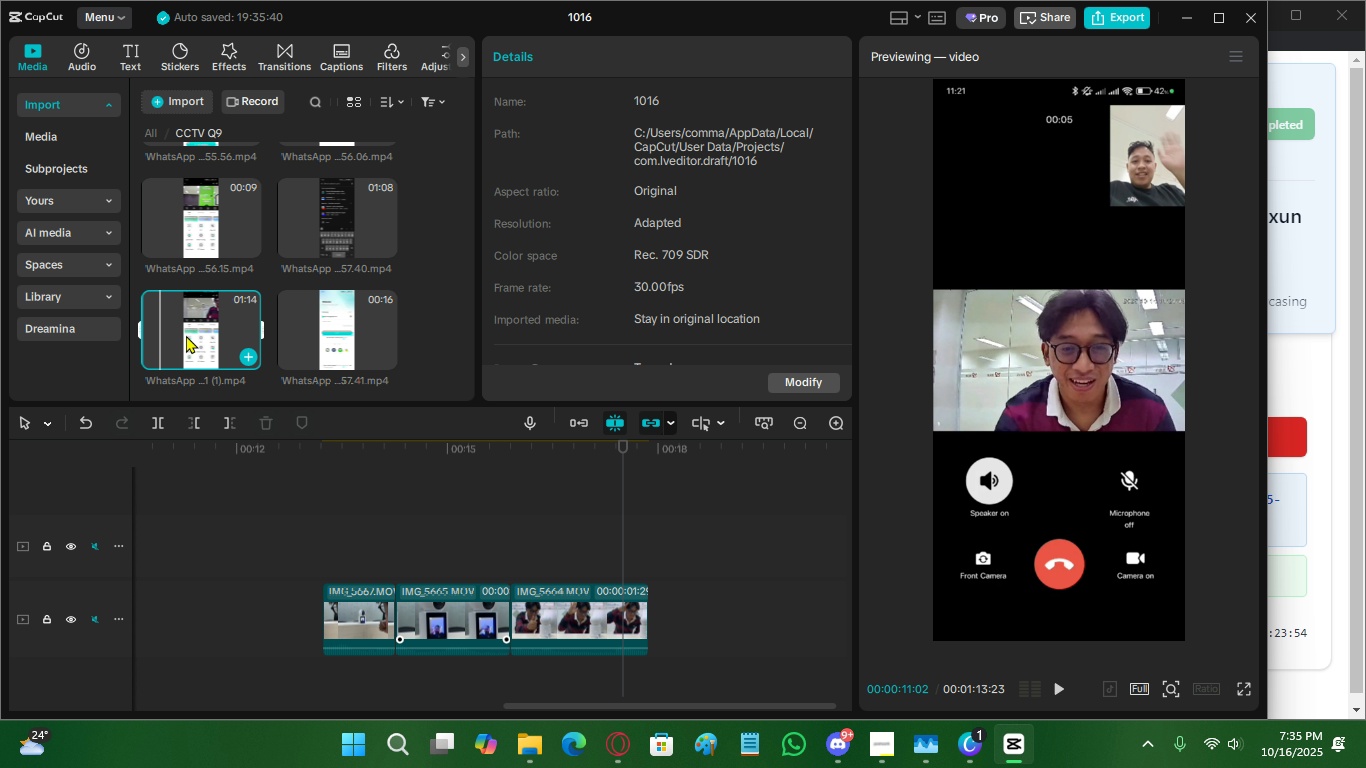 
left_click([186, 335])
 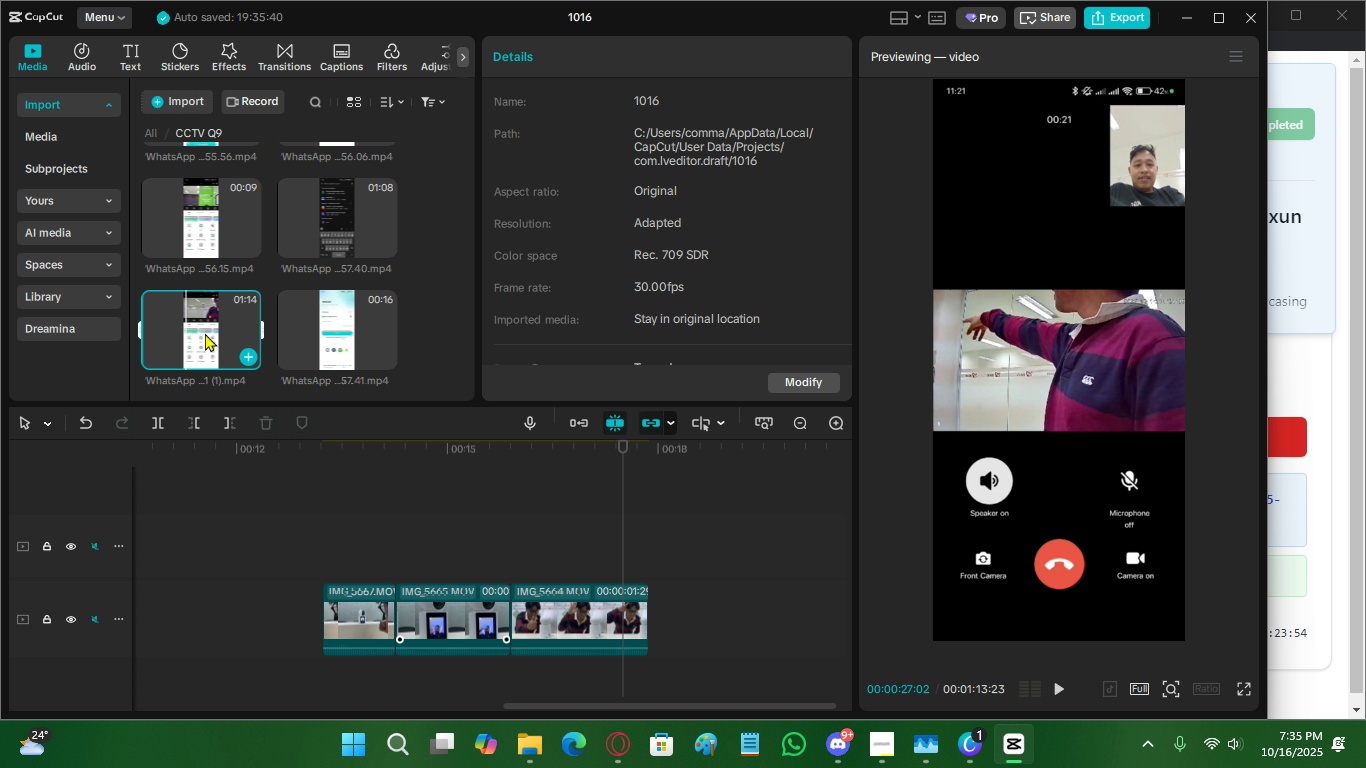 
left_click([205, 333])
 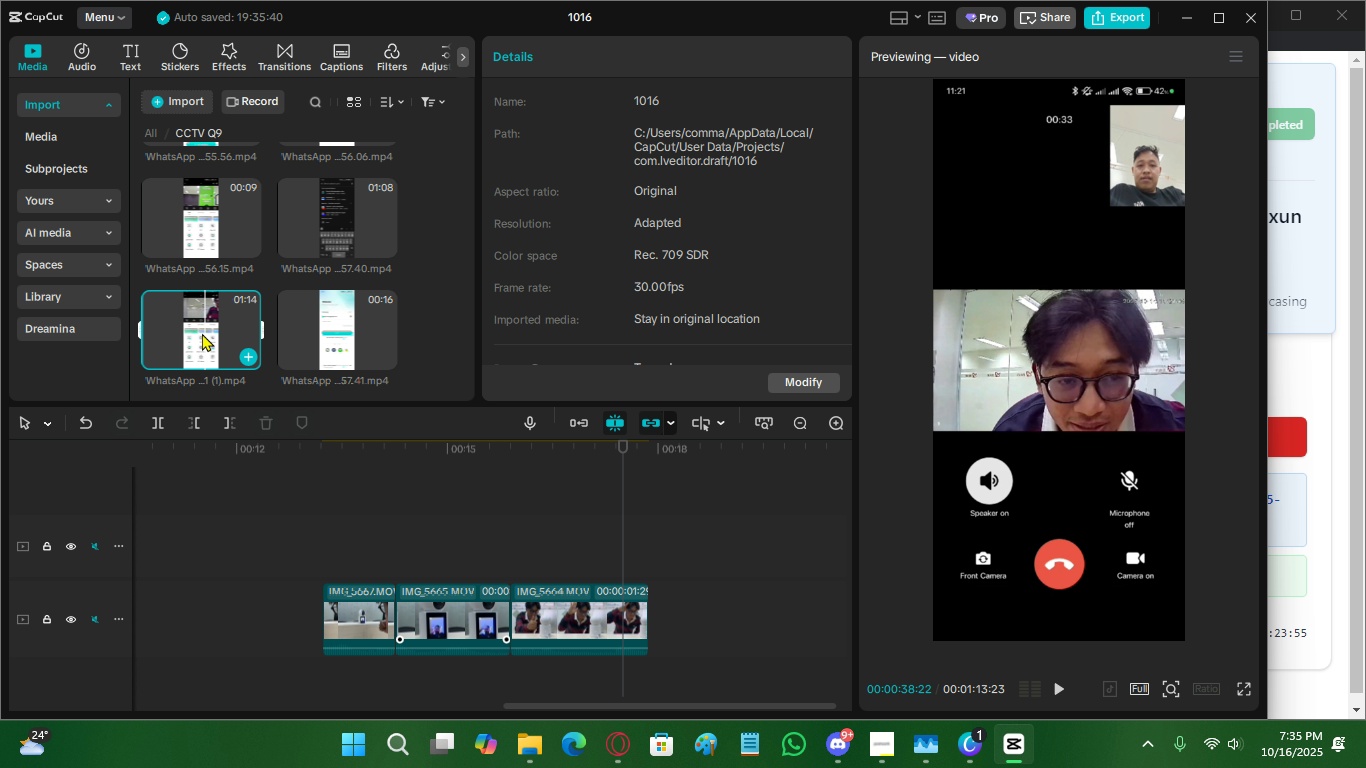 
left_click([177, 335])
 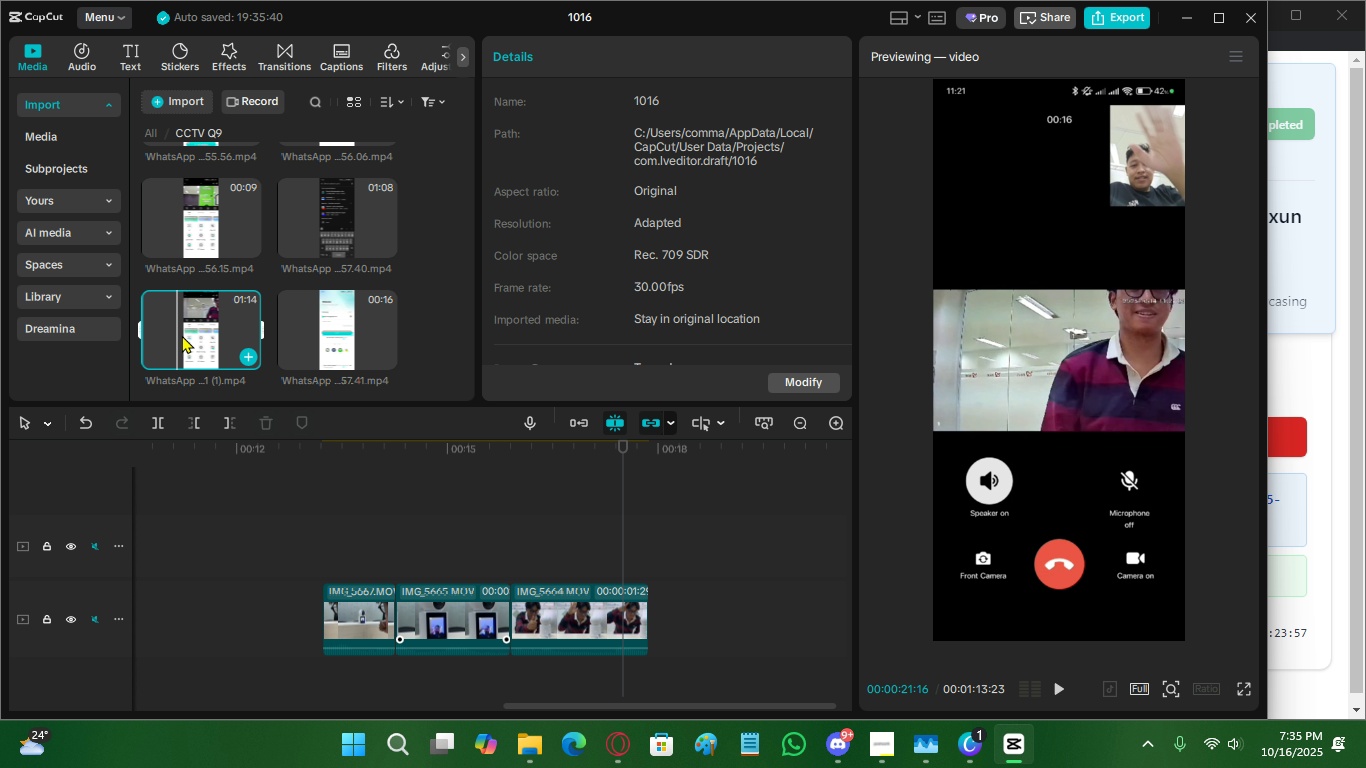 
left_click([188, 335])
 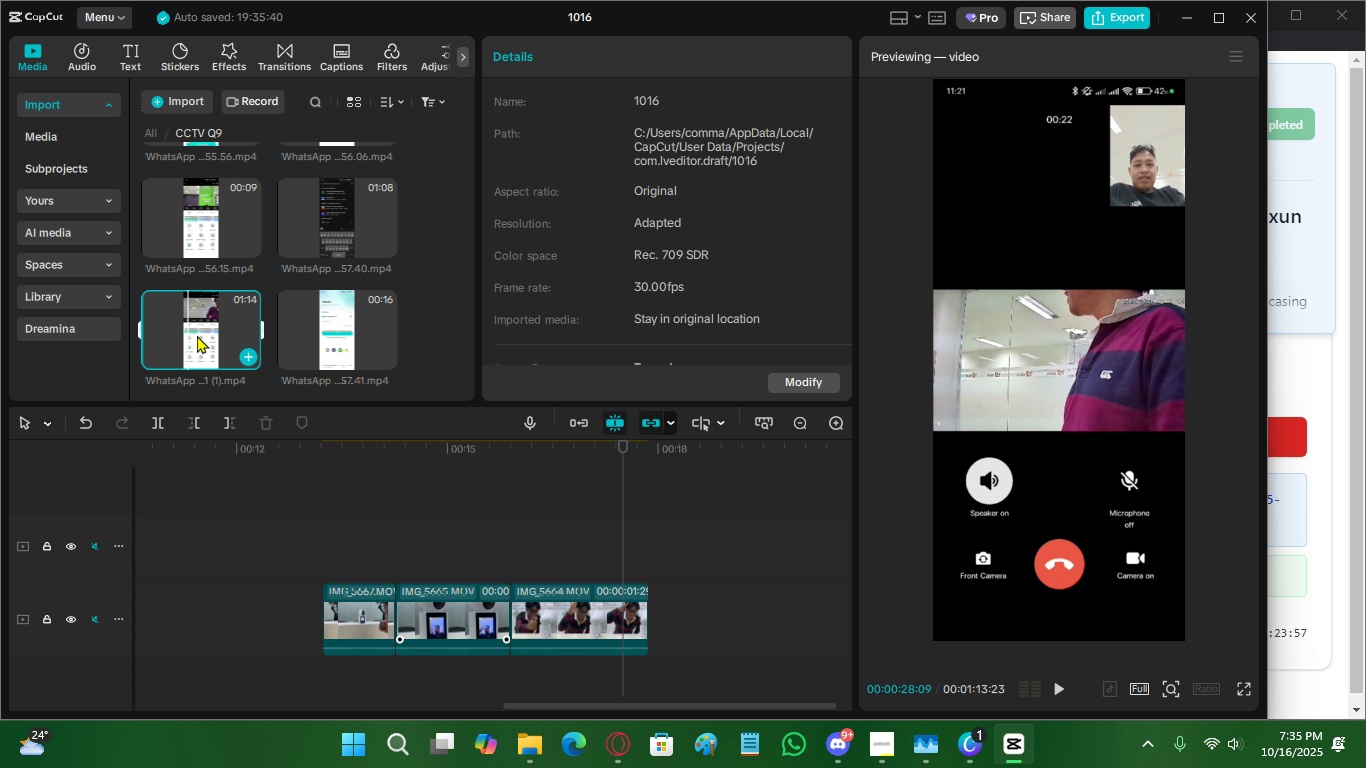 
double_click([197, 335])
 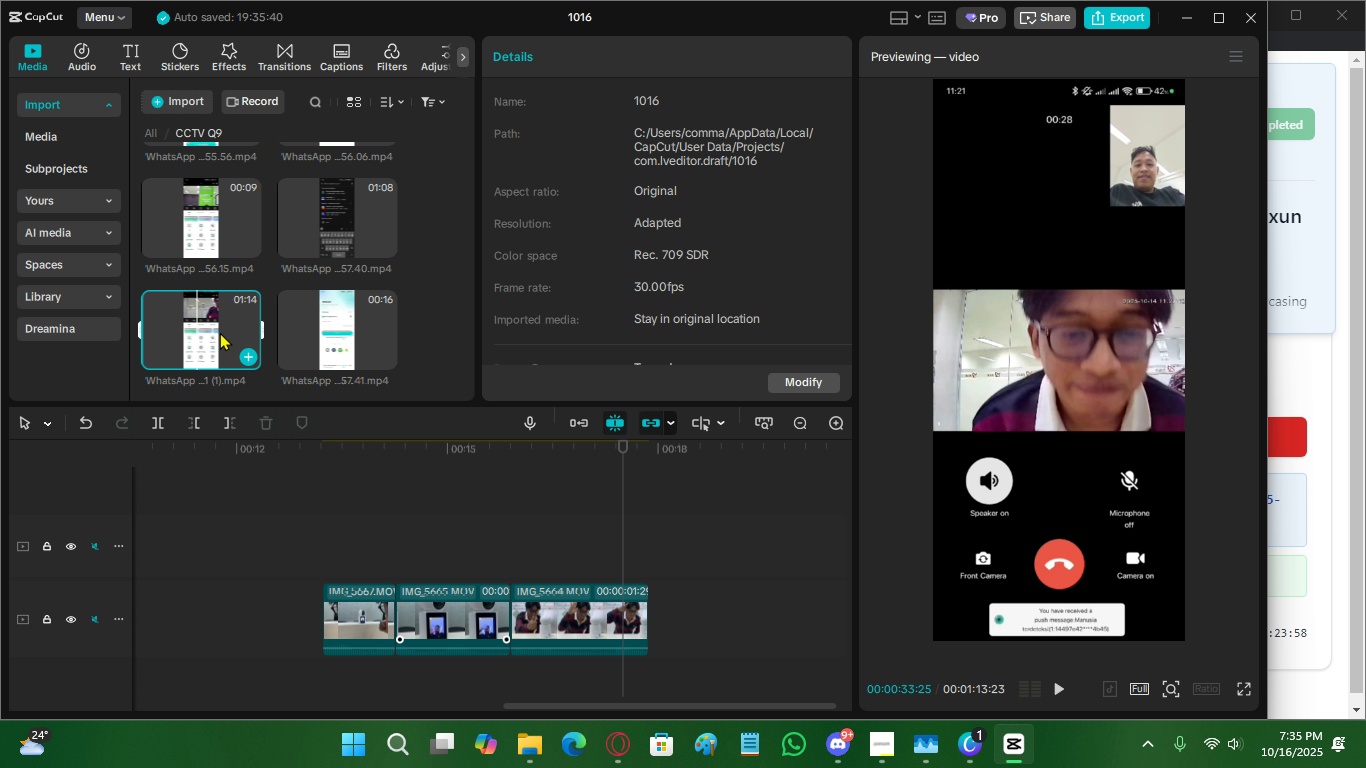 
left_click([220, 332])
 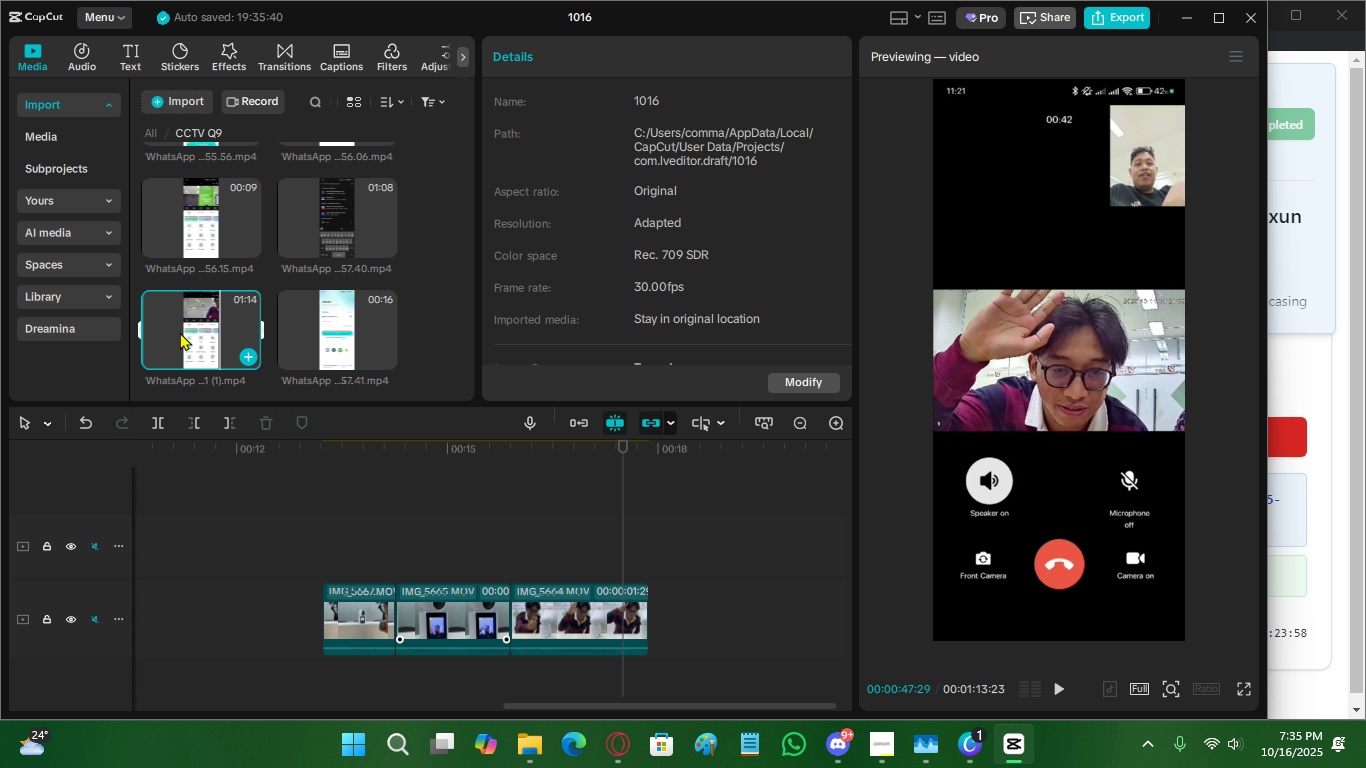 
left_click([180, 332])
 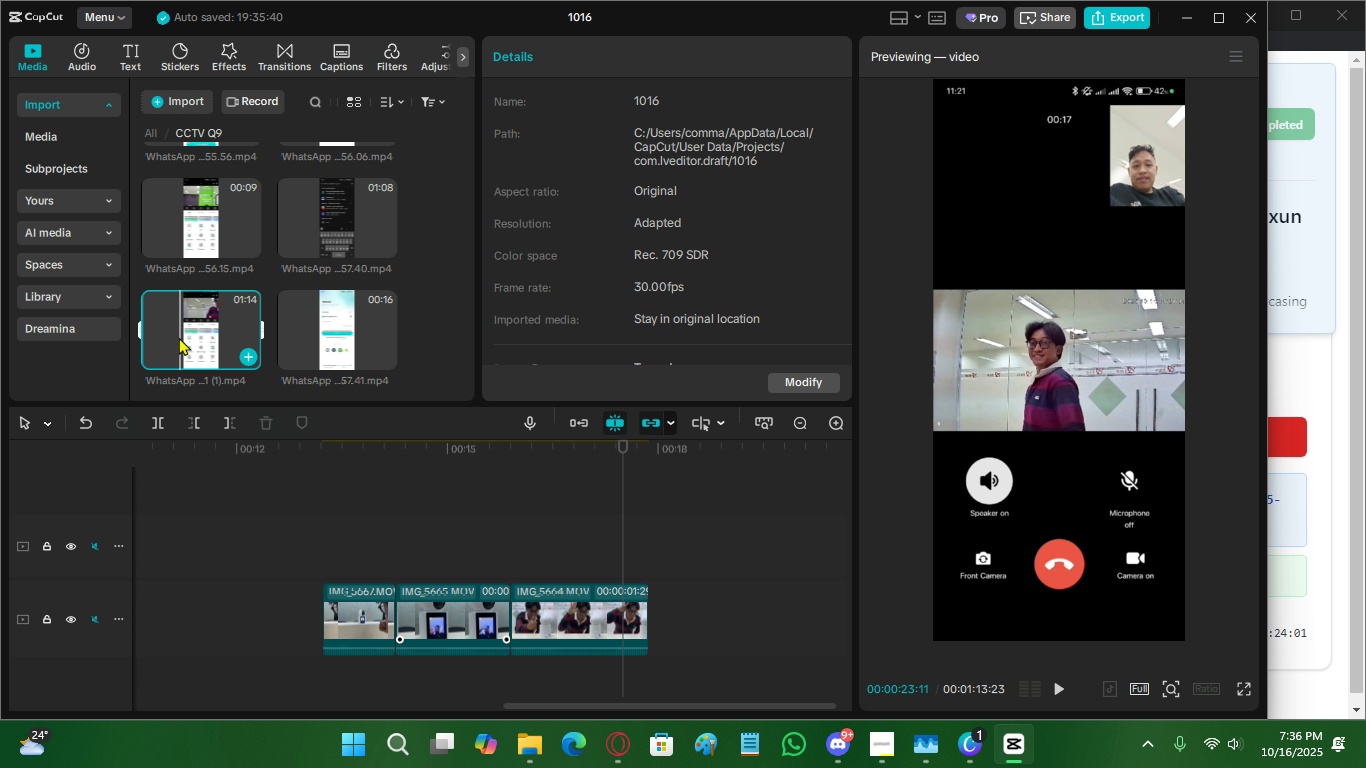 
scroll: coordinate [180, 337], scroll_direction: up, amount: 18.0
 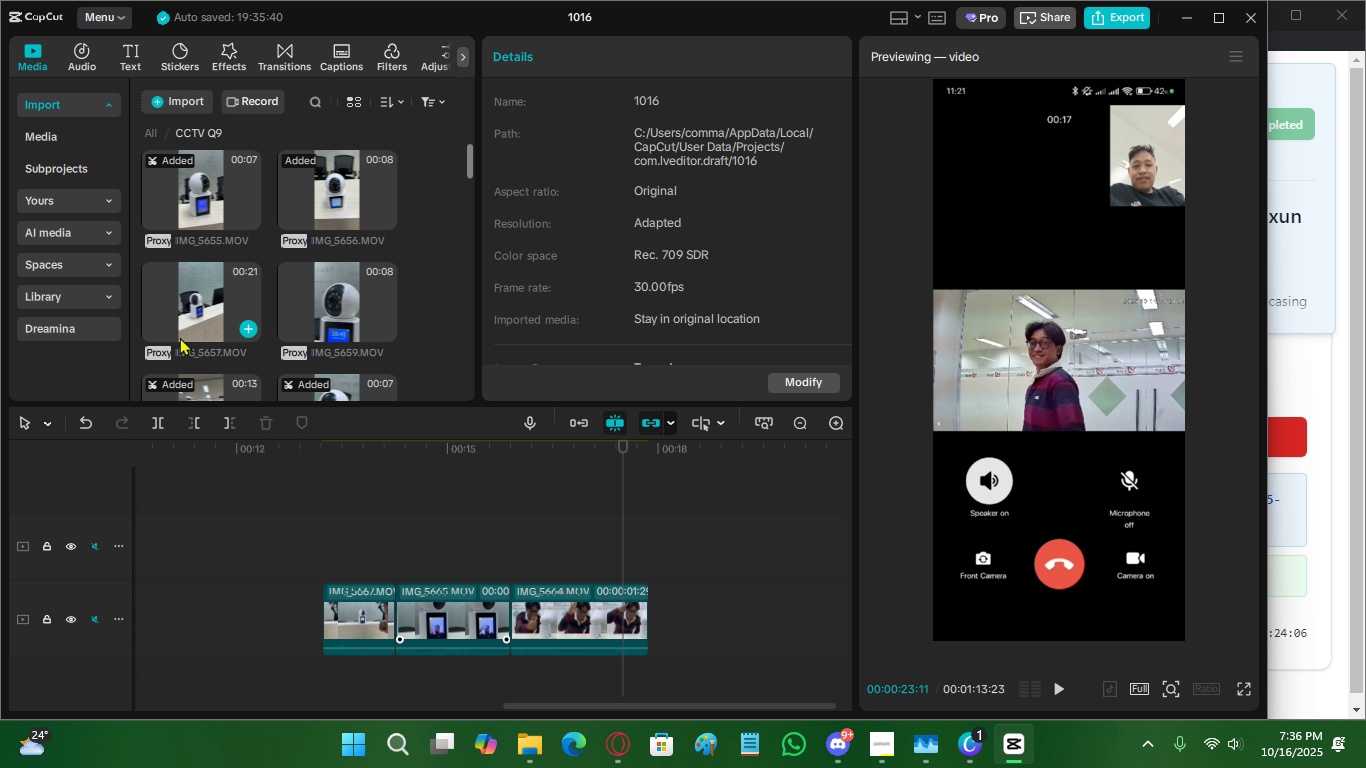 
scroll: coordinate [180, 337], scroll_direction: down, amount: 2.0
 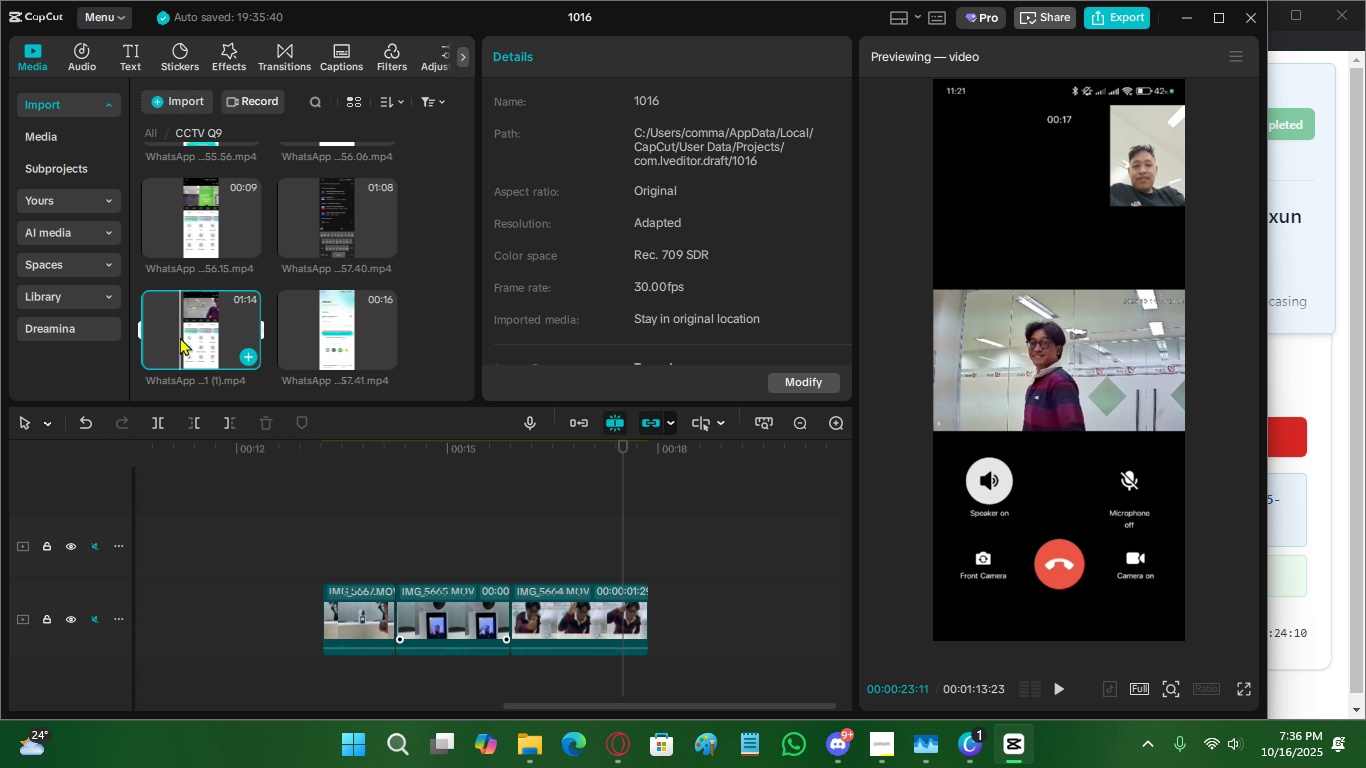 
left_click([226, 332])
 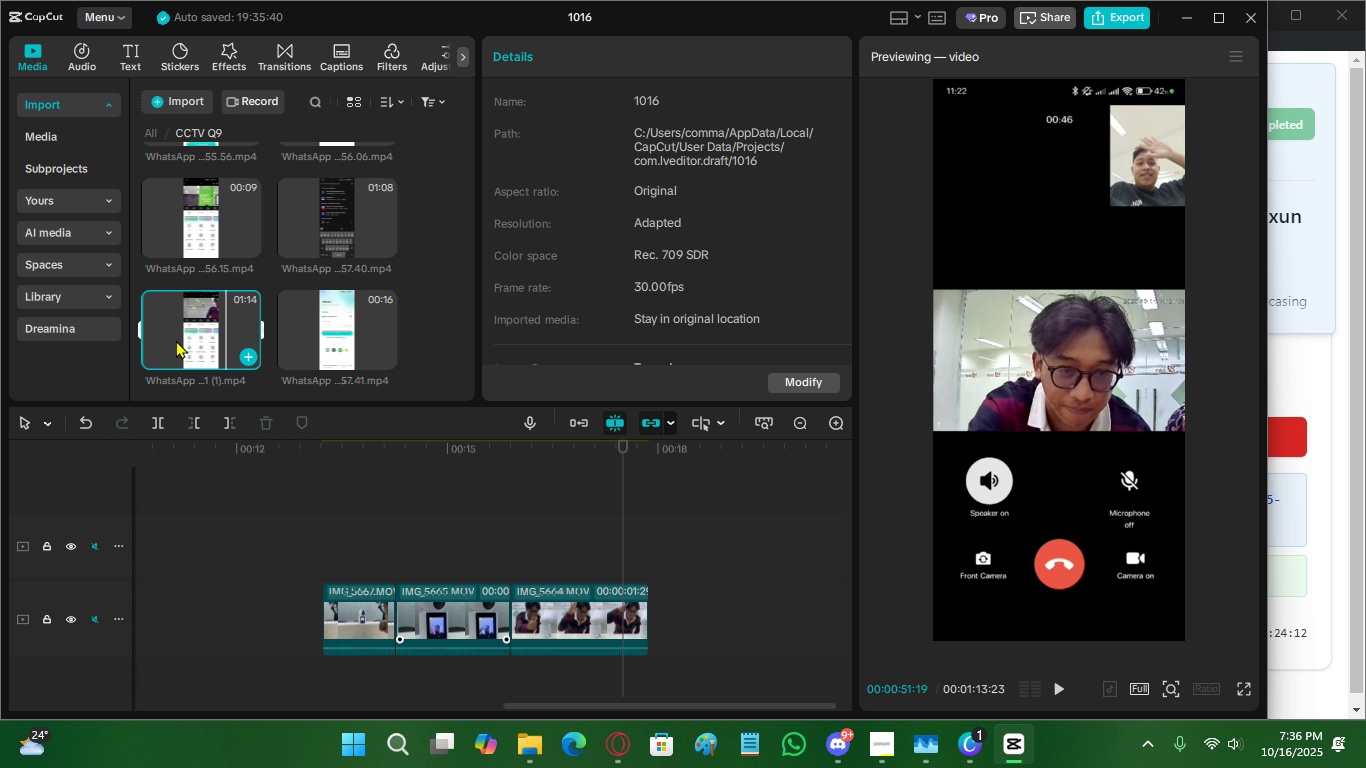 
left_click([176, 340])
 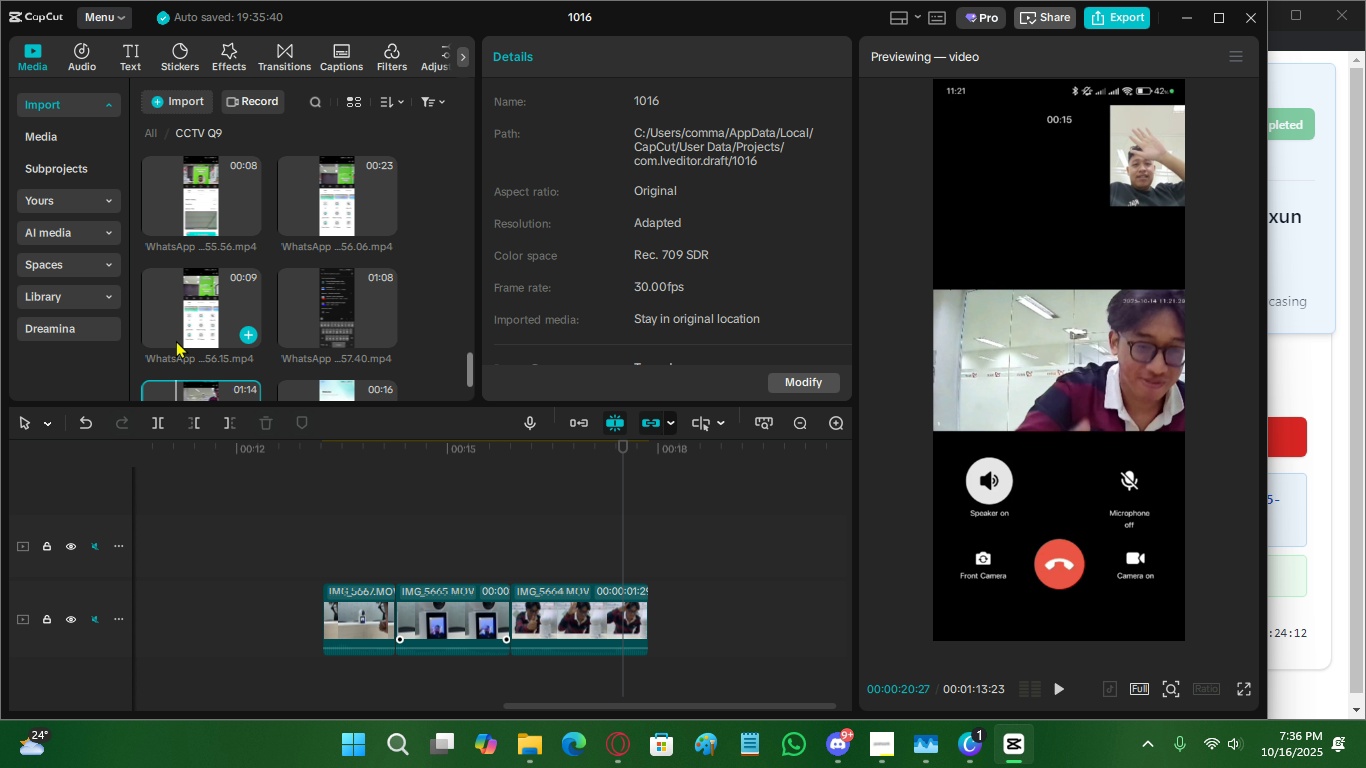 
scroll: coordinate [176, 340], scroll_direction: up, amount: 1.0
 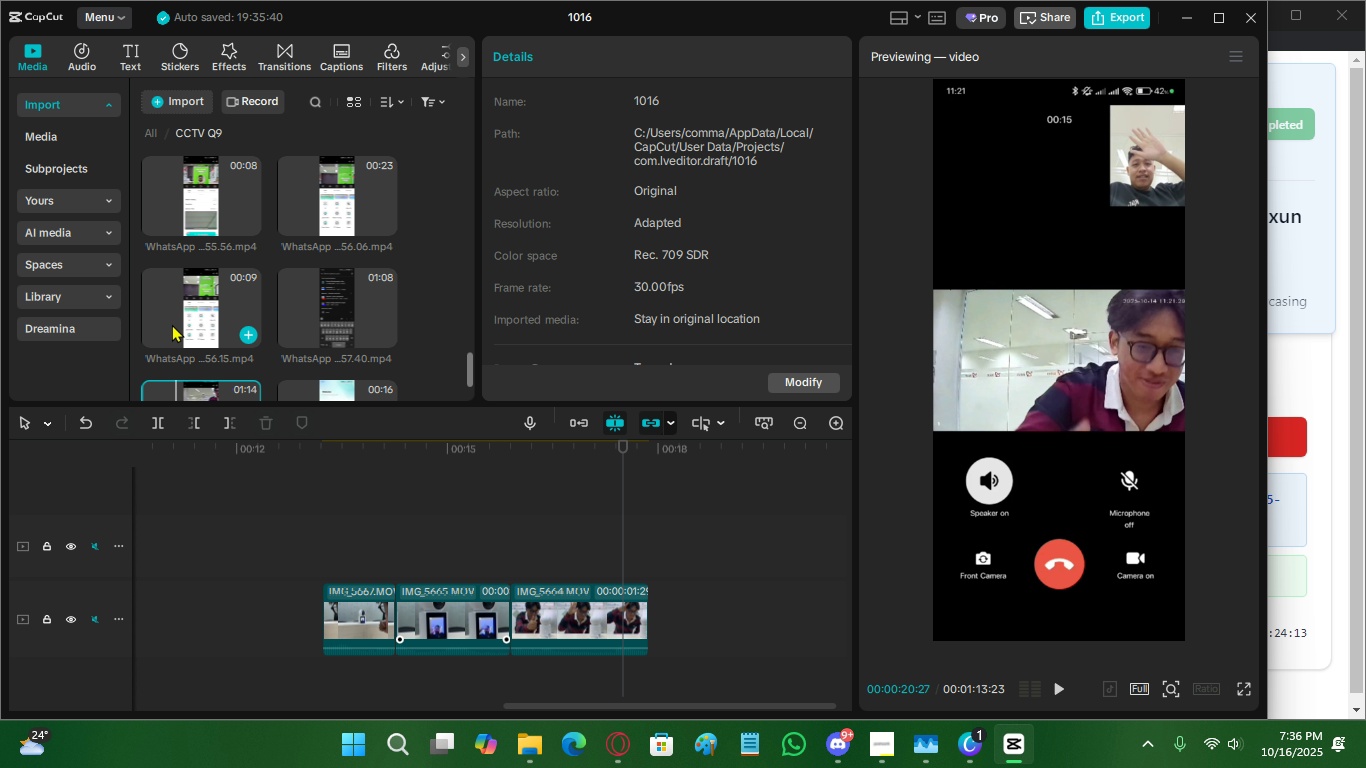 
left_click([172, 323])
 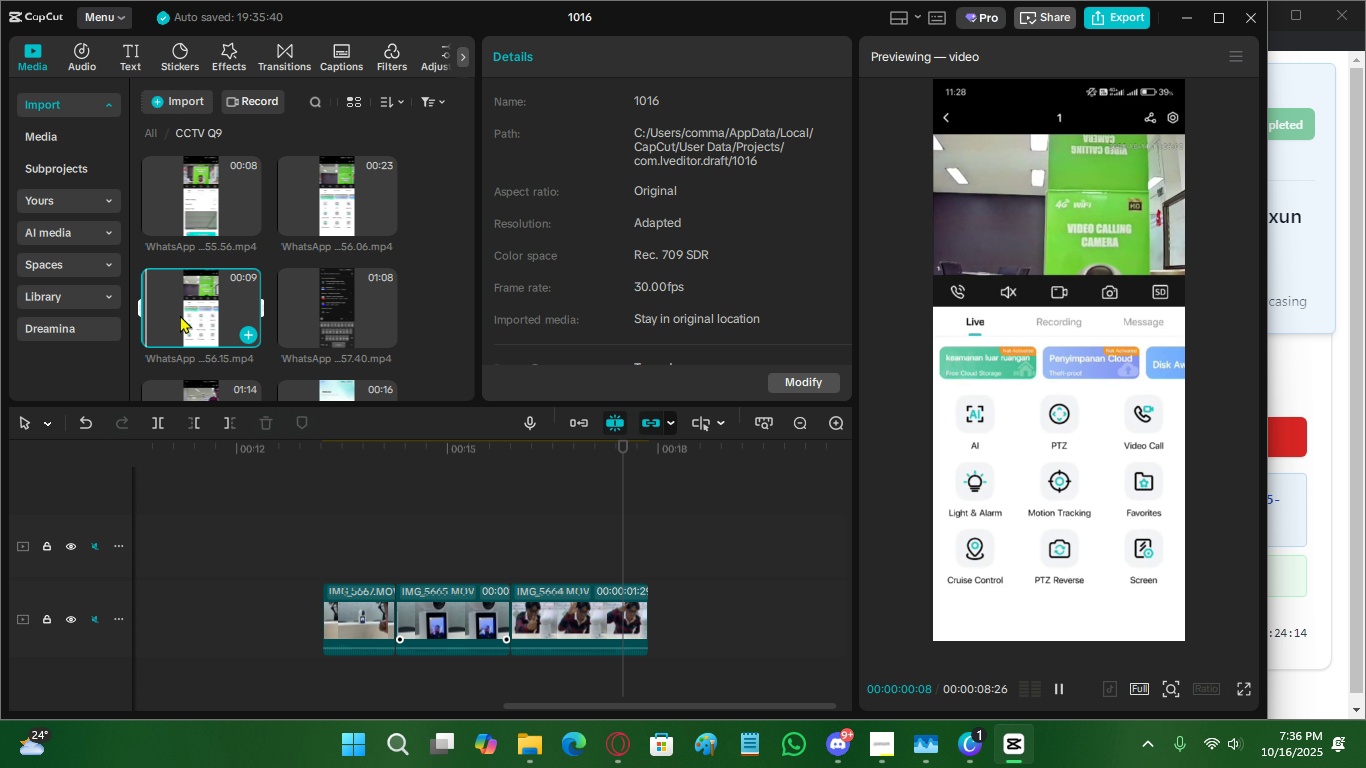 
left_click([180, 315])
 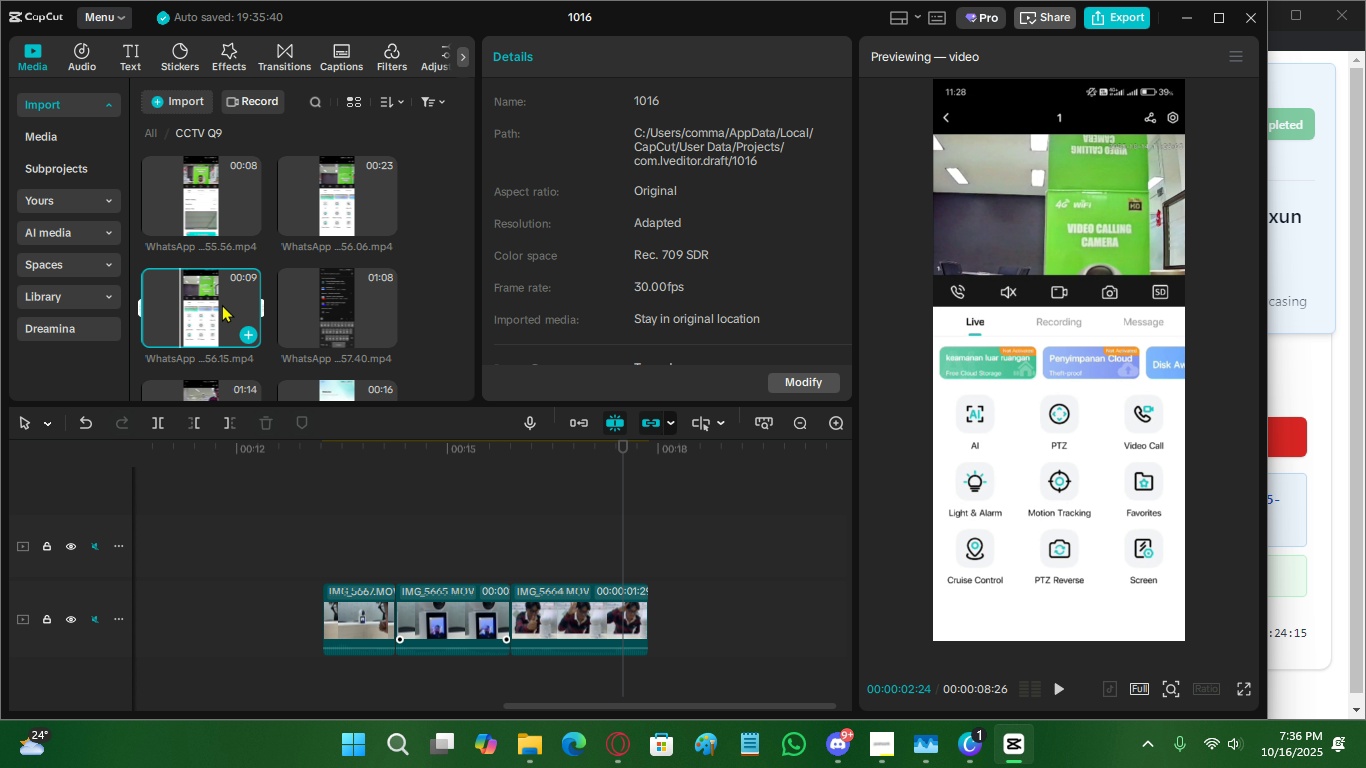 
left_click([229, 303])
 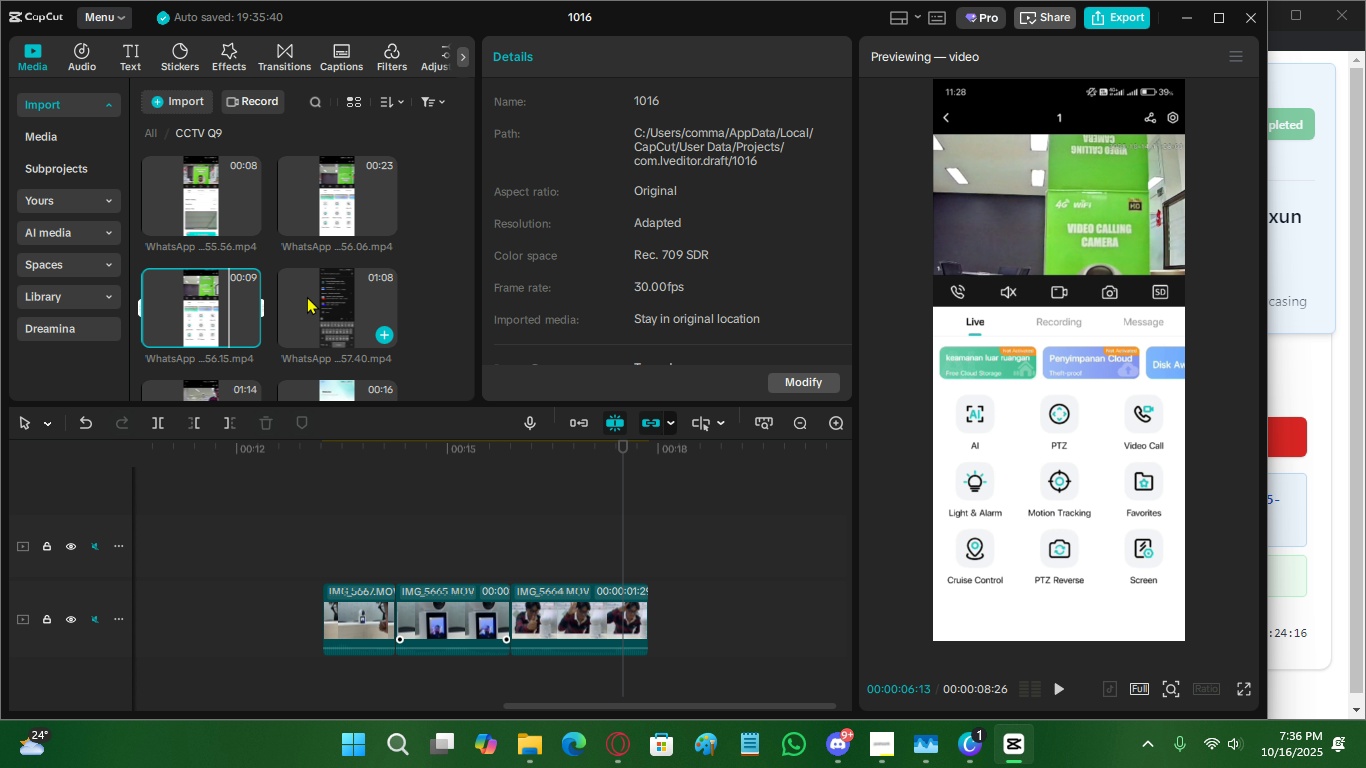 
left_click([309, 296])
 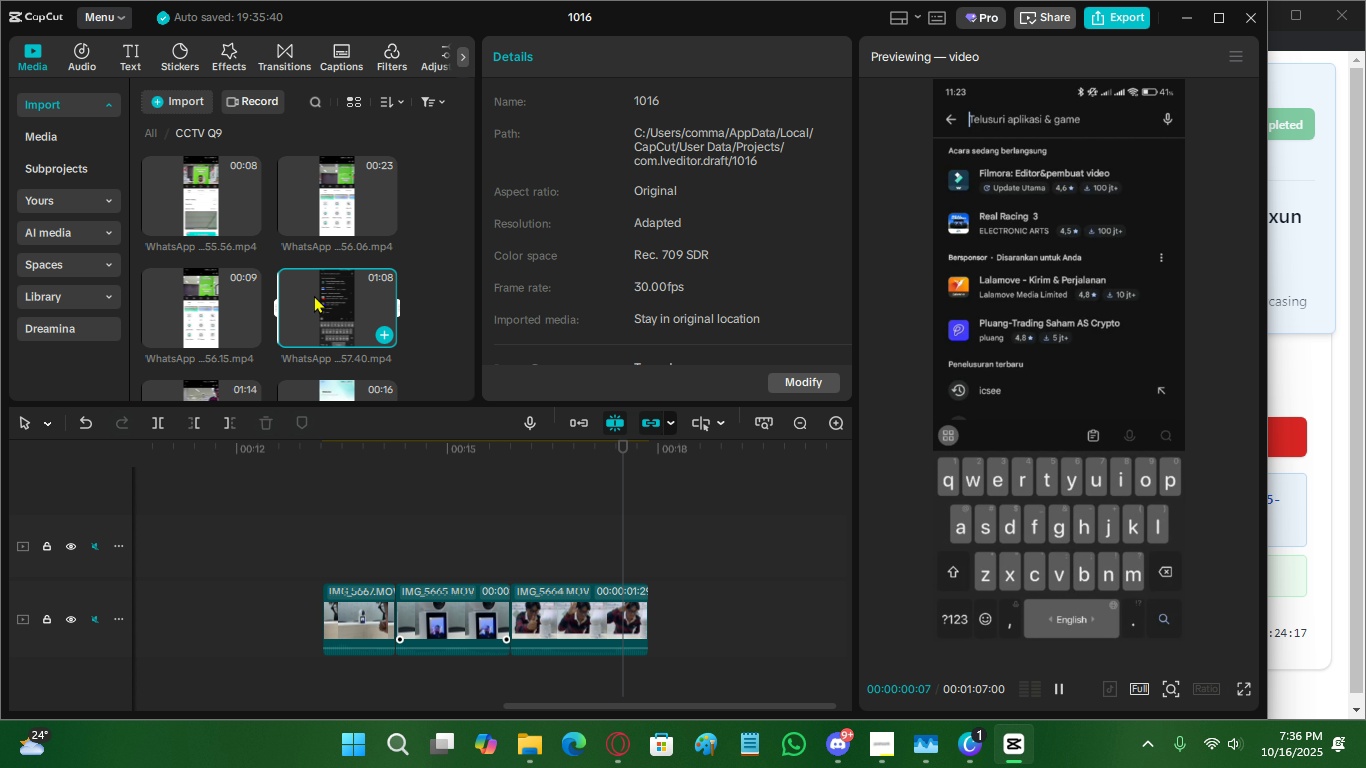 
left_click([314, 295])
 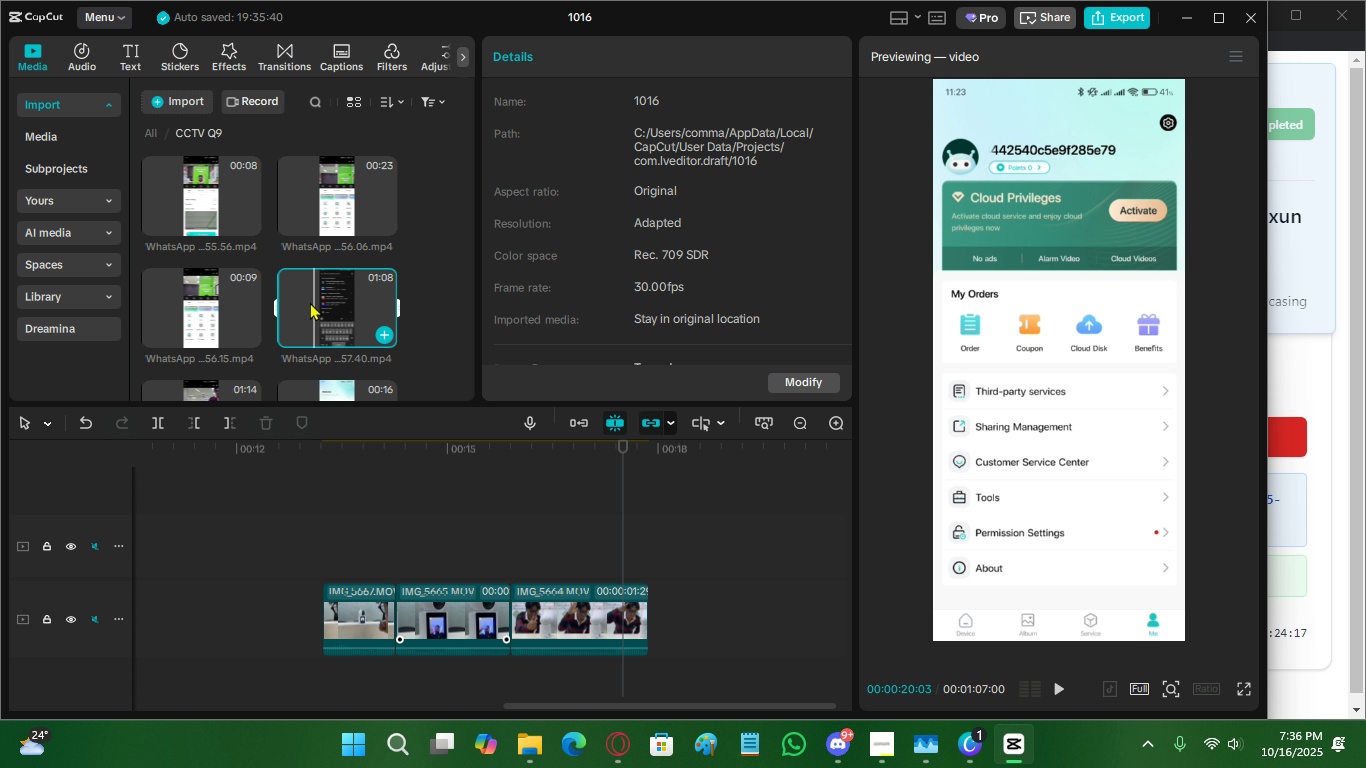 
double_click([310, 302])
 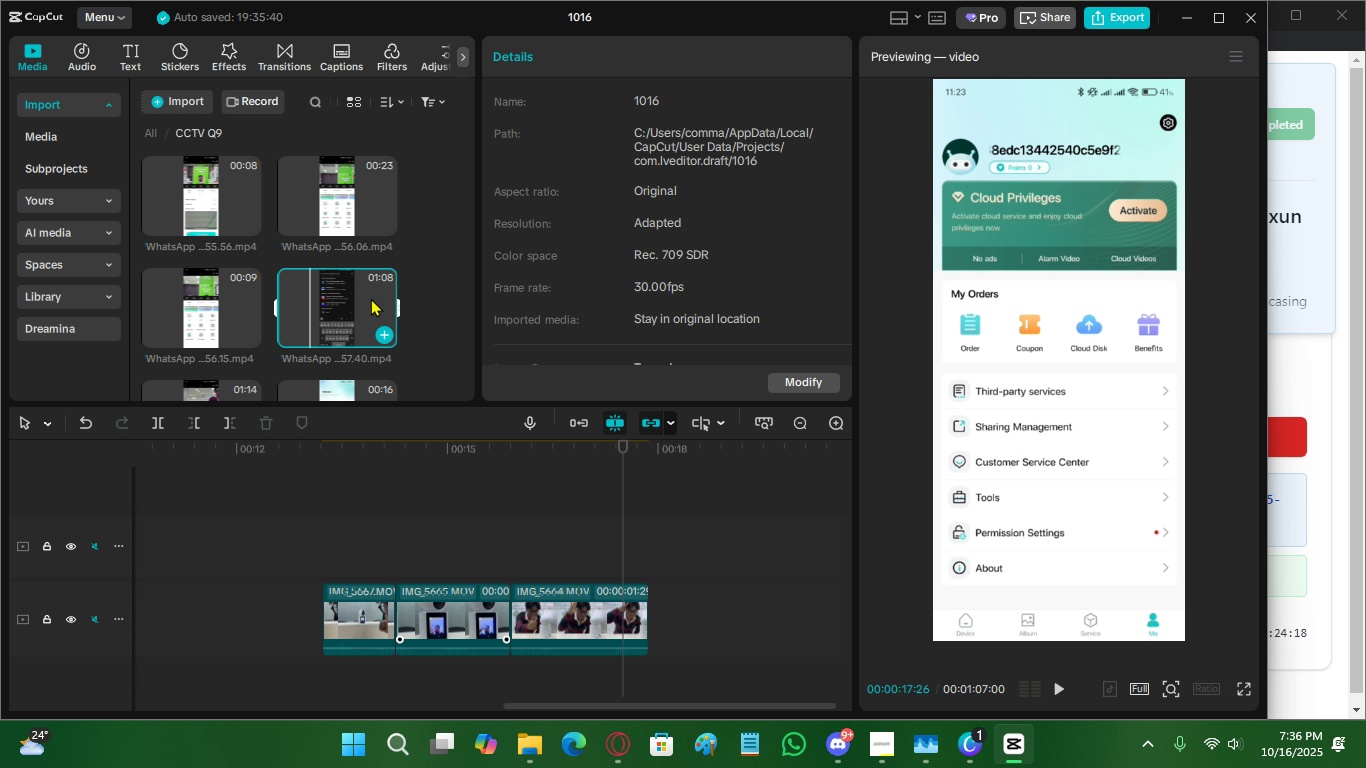 
left_click([371, 298])
 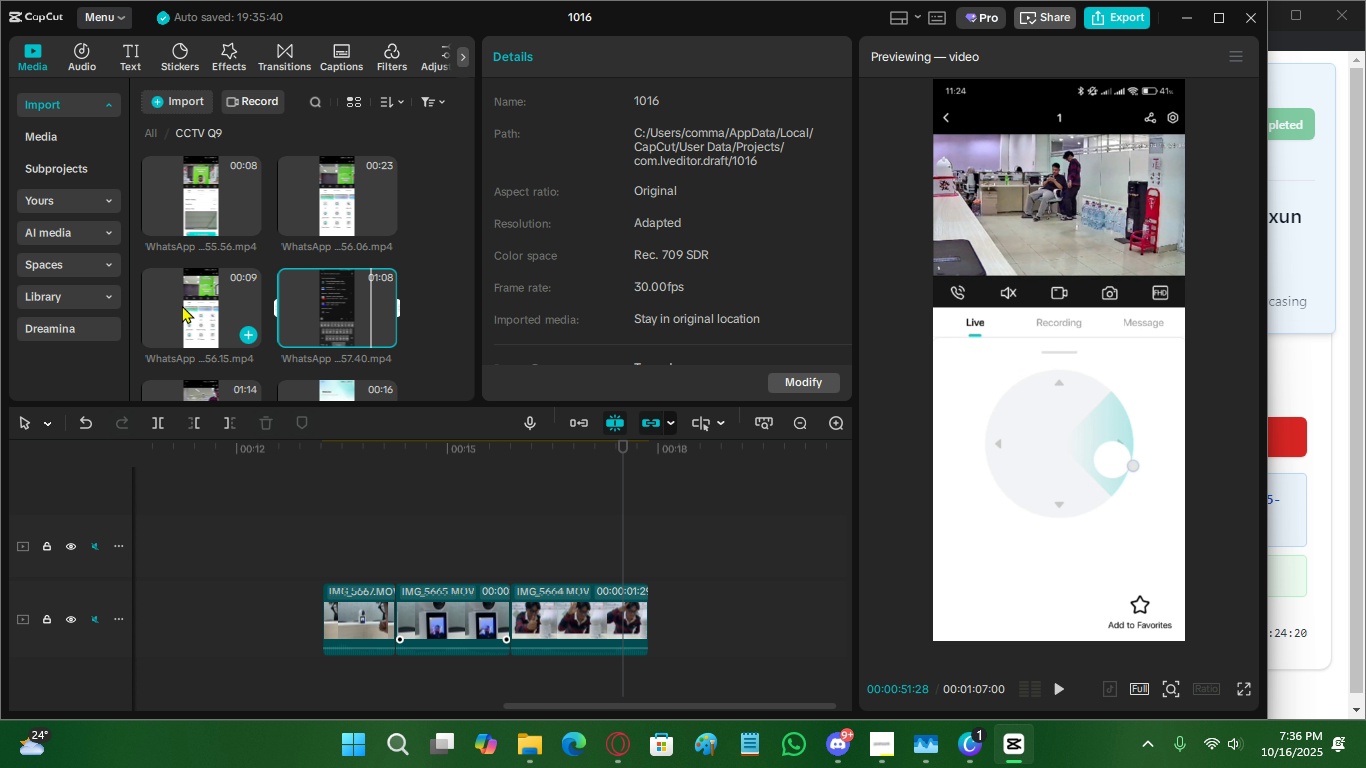 
left_click([175, 305])
 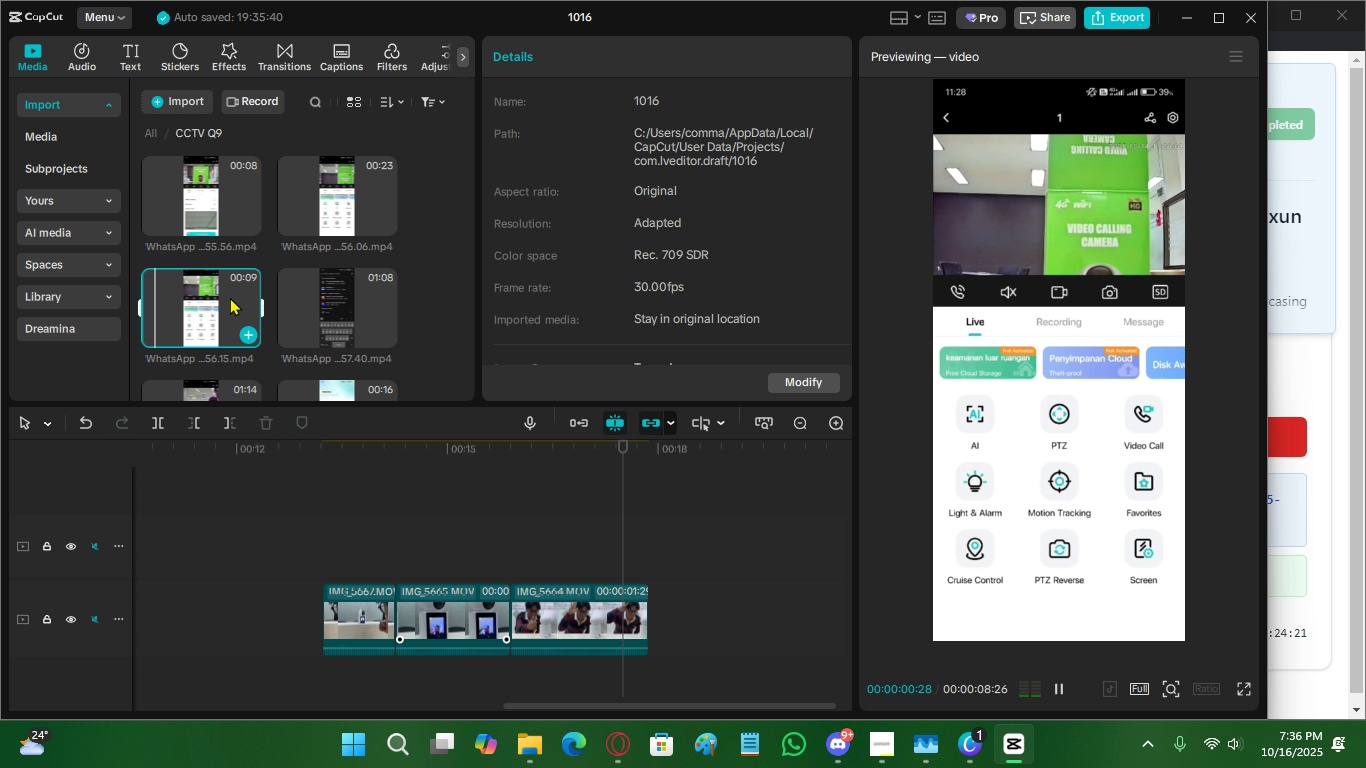 
left_click([226, 297])
 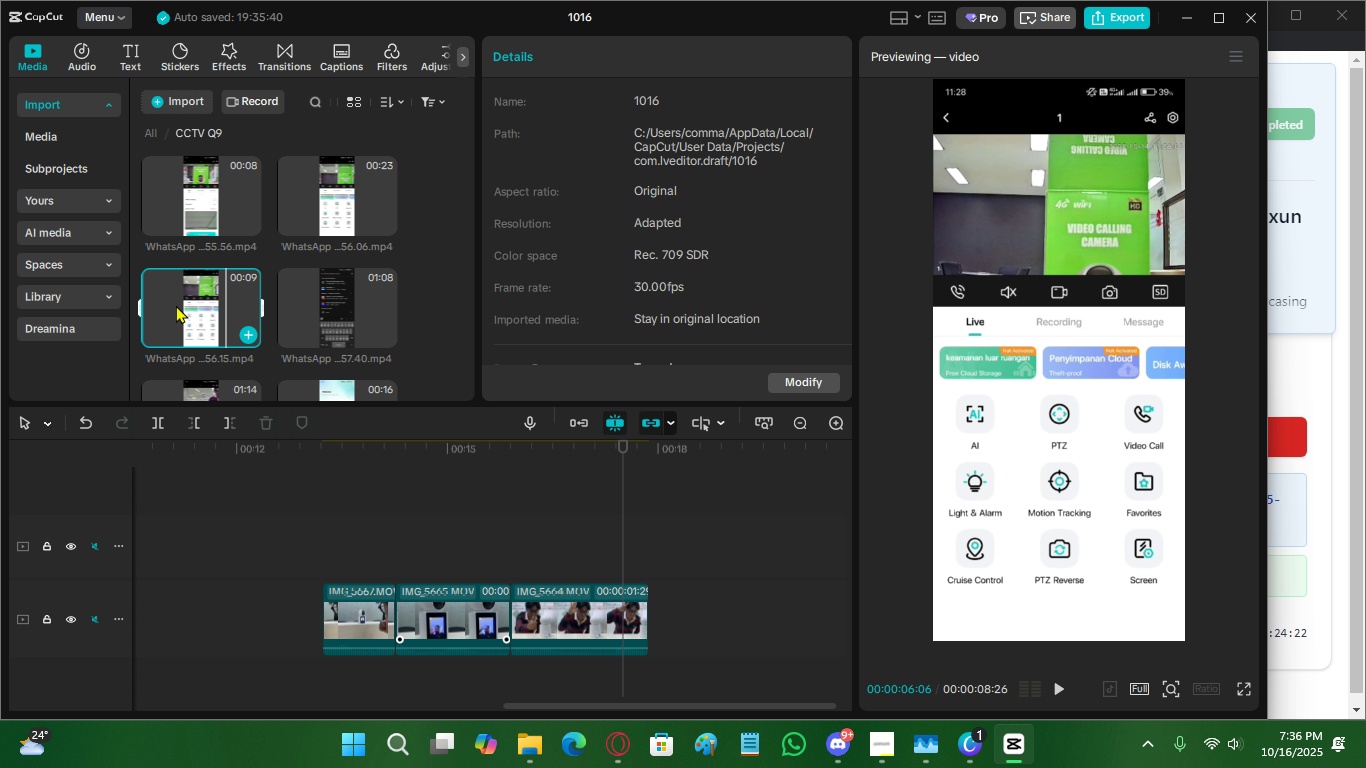 
left_click([176, 305])
 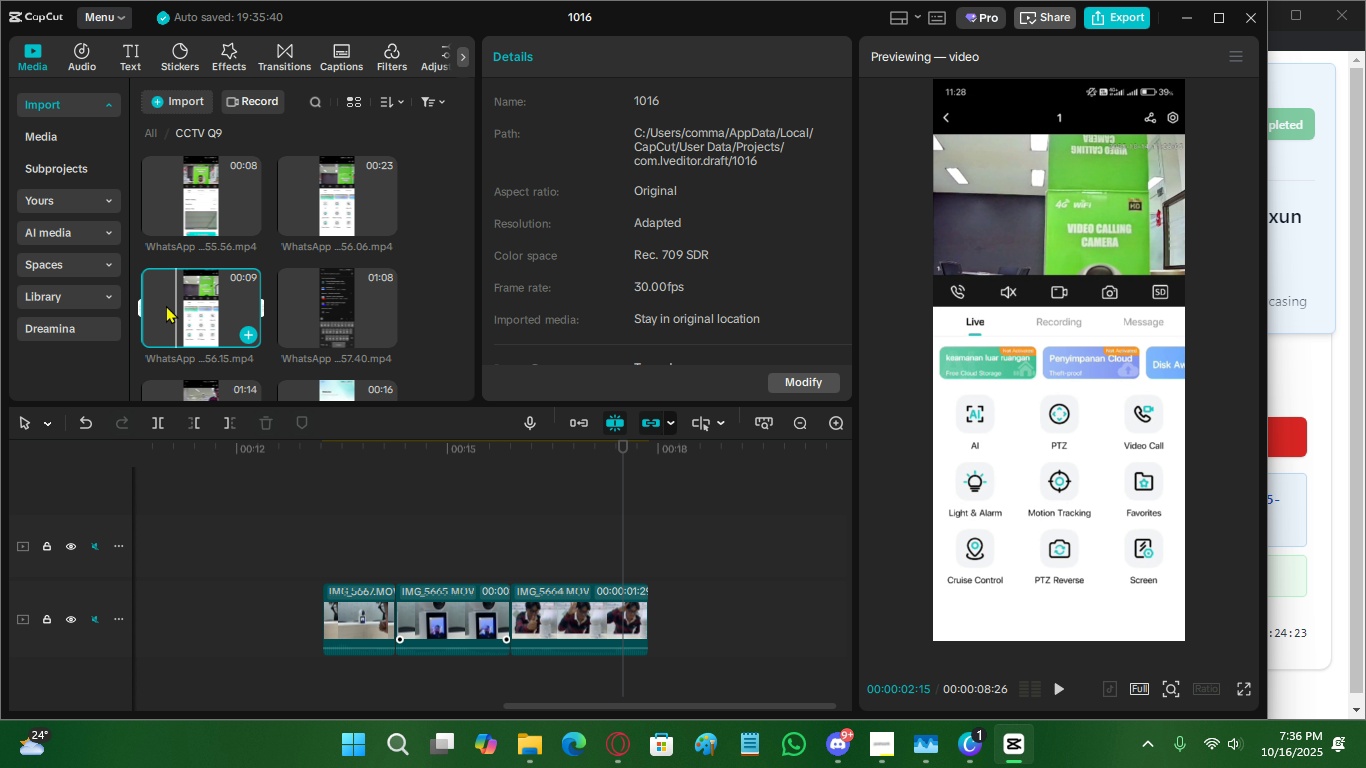 
double_click([163, 305])
 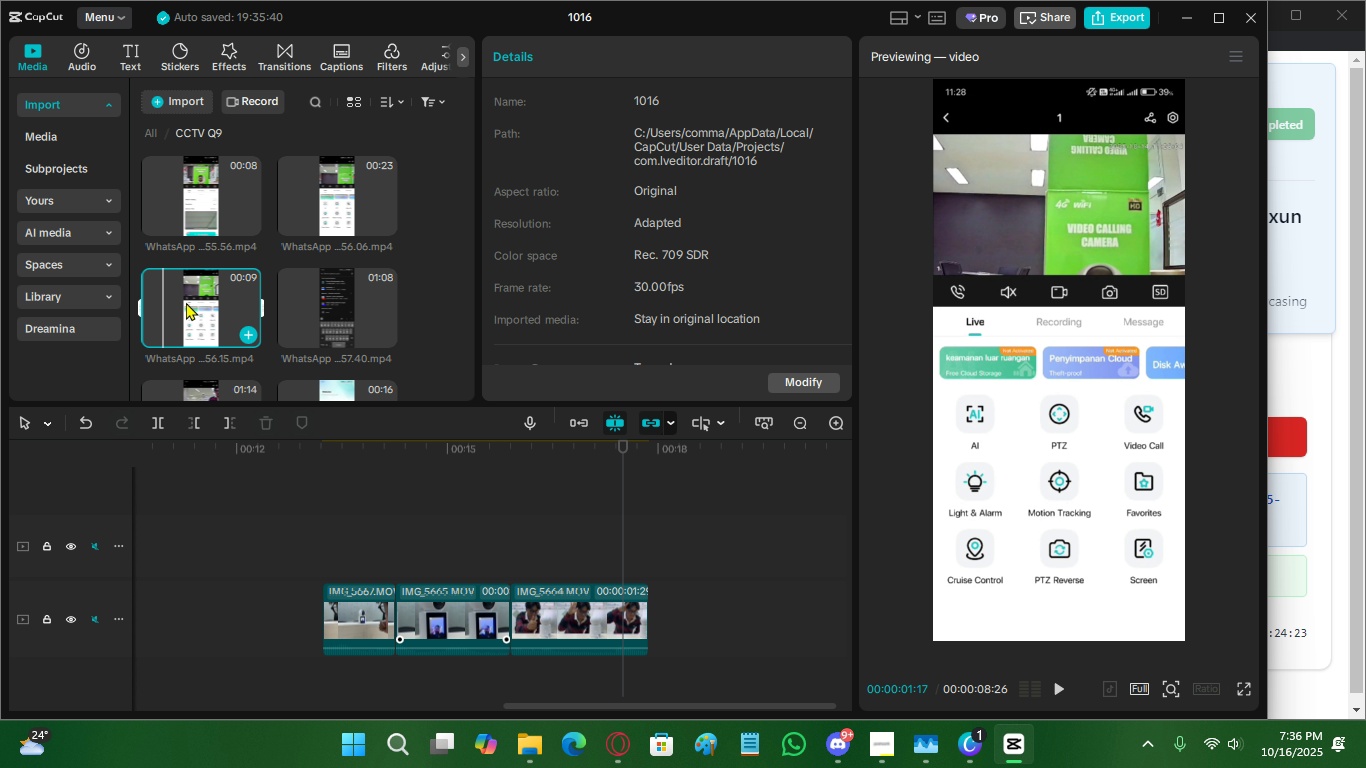 
triple_click([186, 302])
 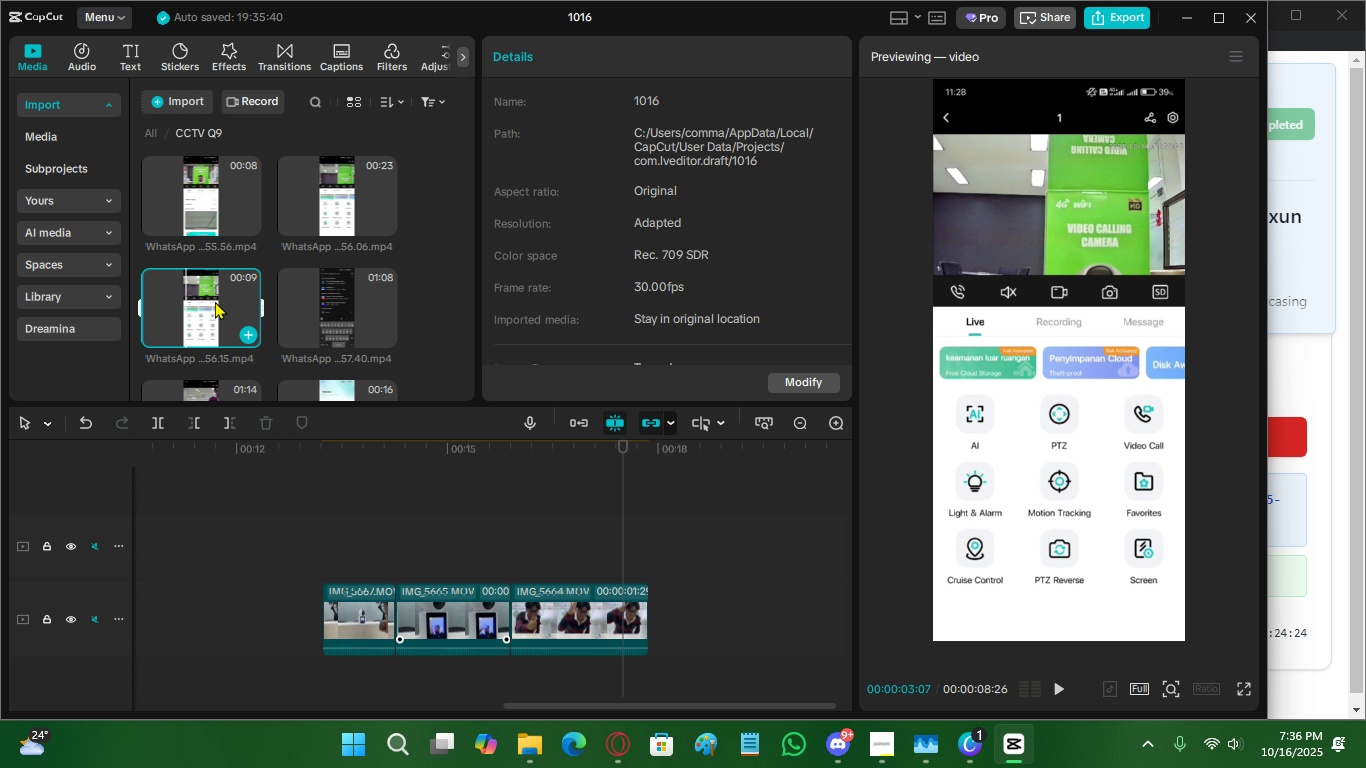 
triple_click([215, 301])
 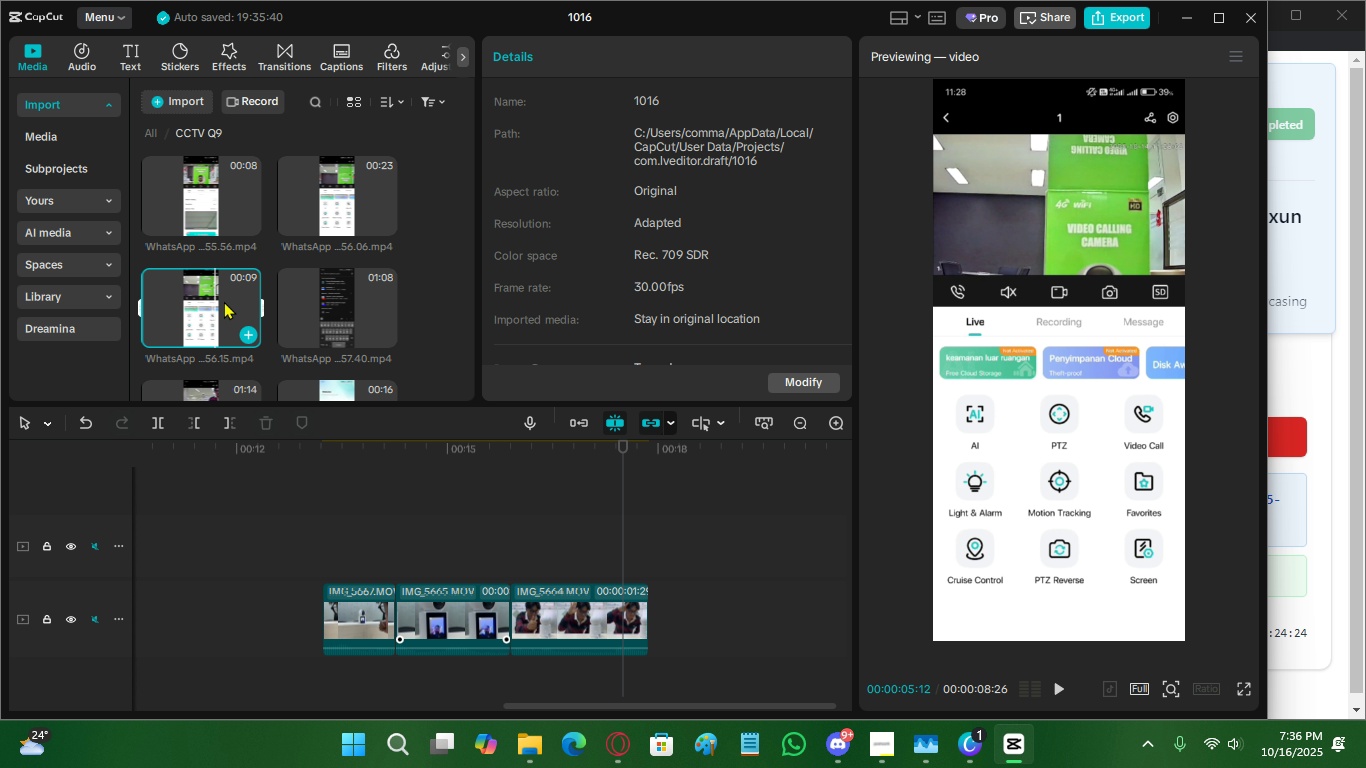 
triple_click([224, 301])
 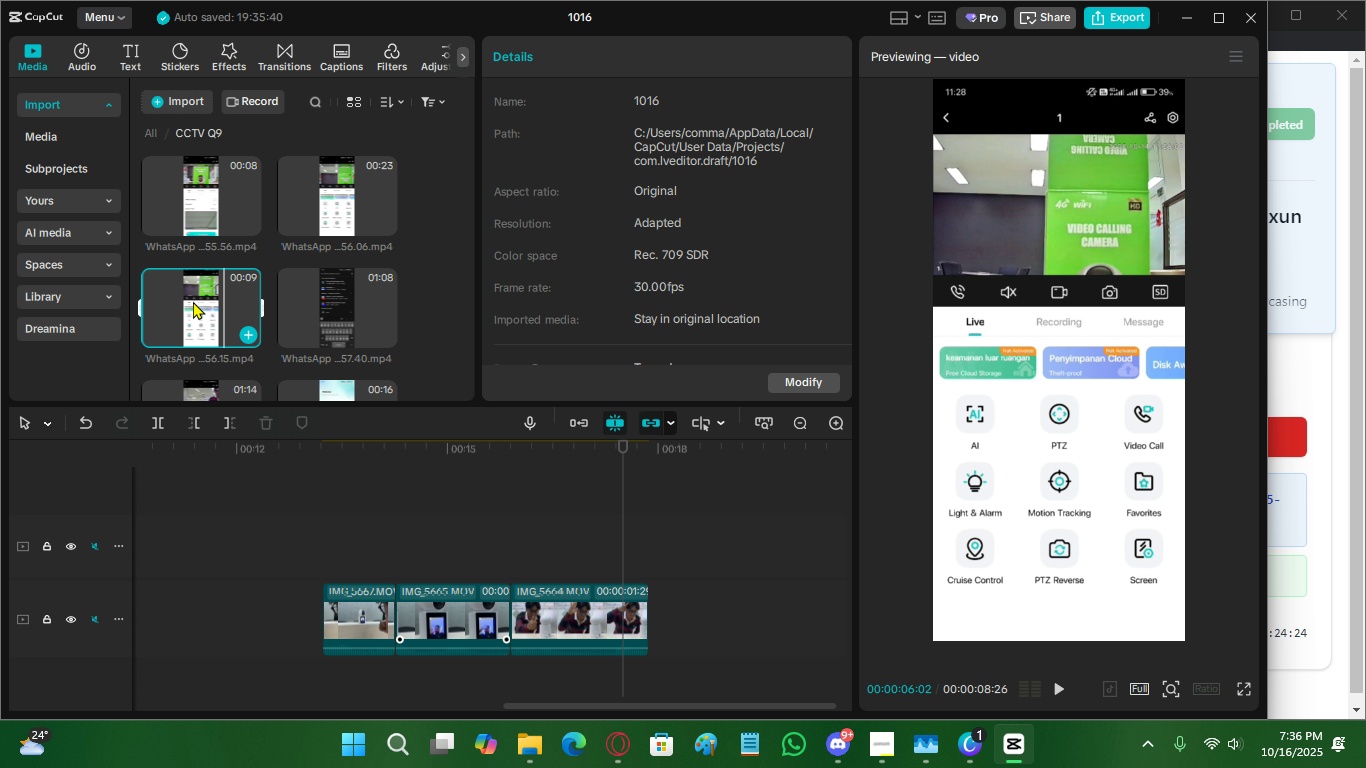 
scroll: coordinate [193, 301], scroll_direction: up, amount: 1.0
 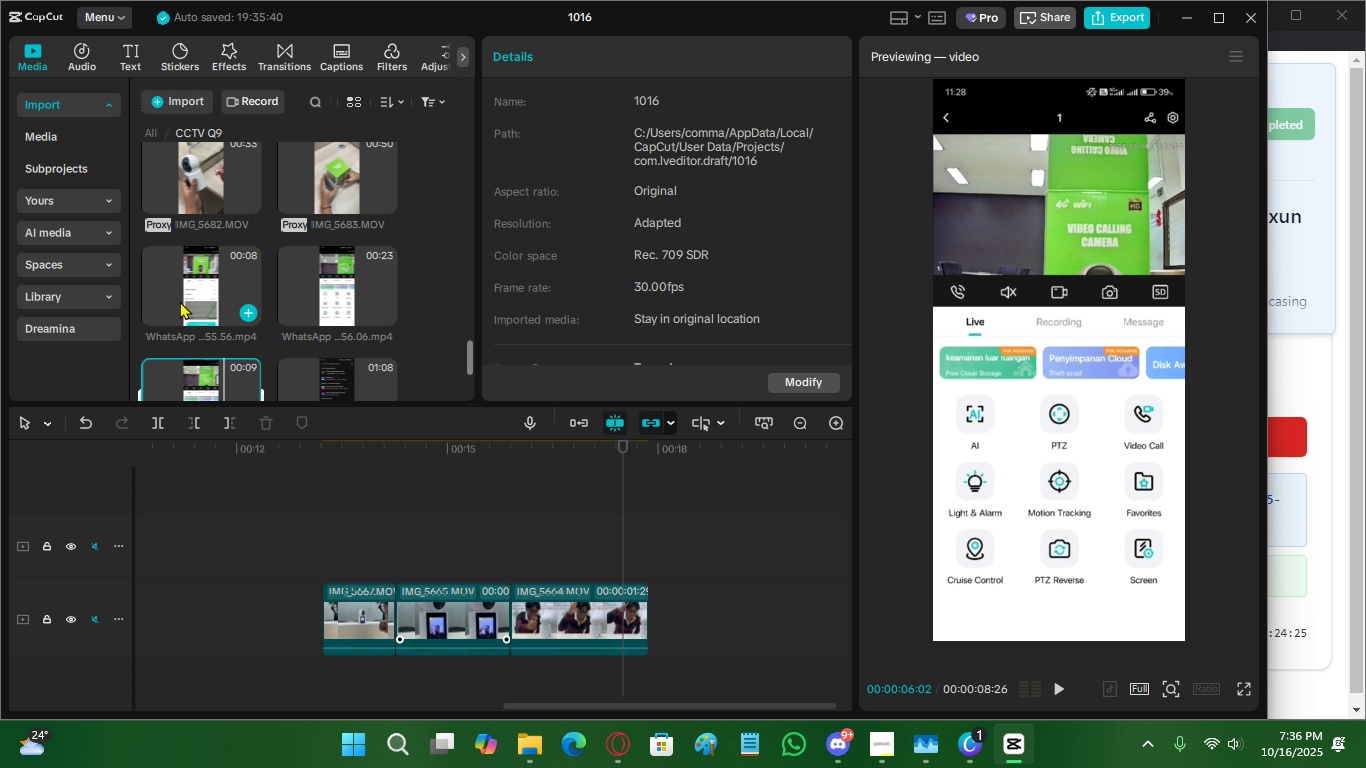 
left_click([180, 301])
 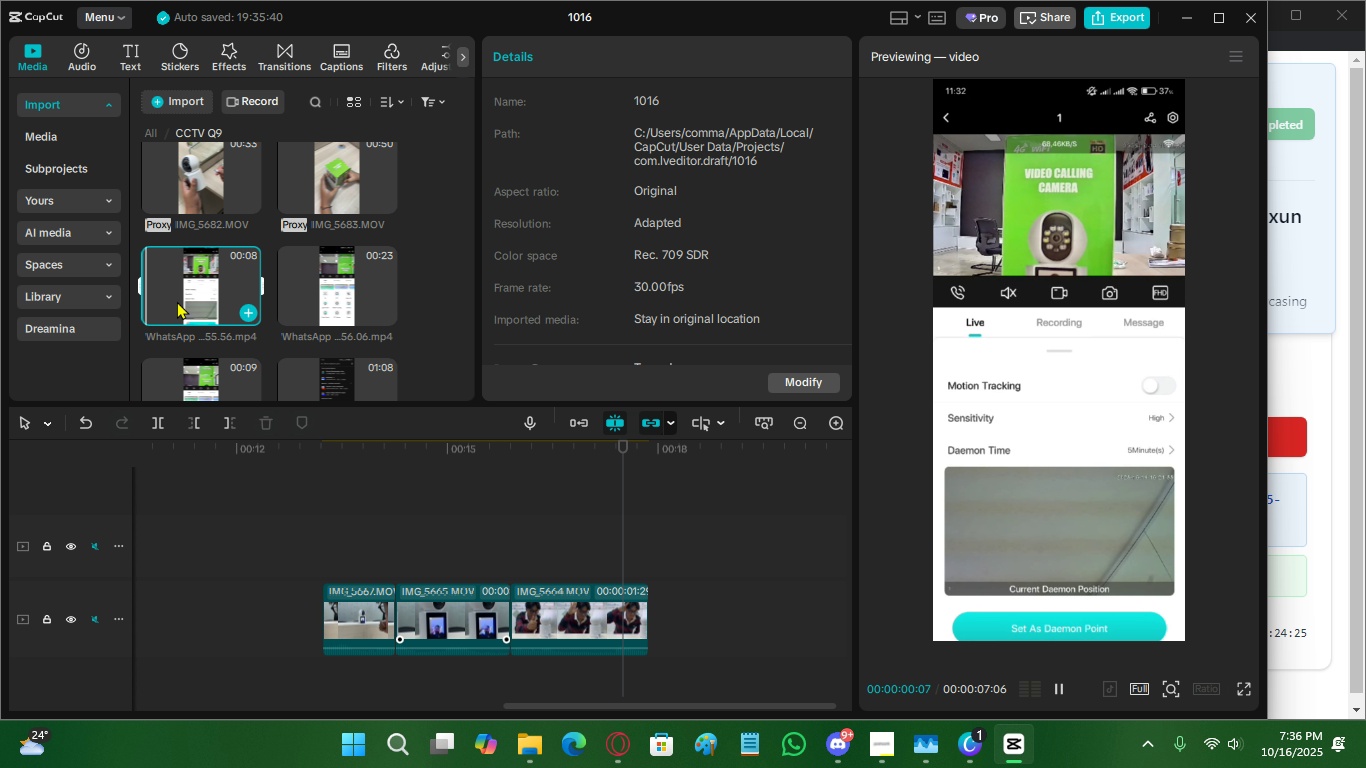 
left_click([177, 301])
 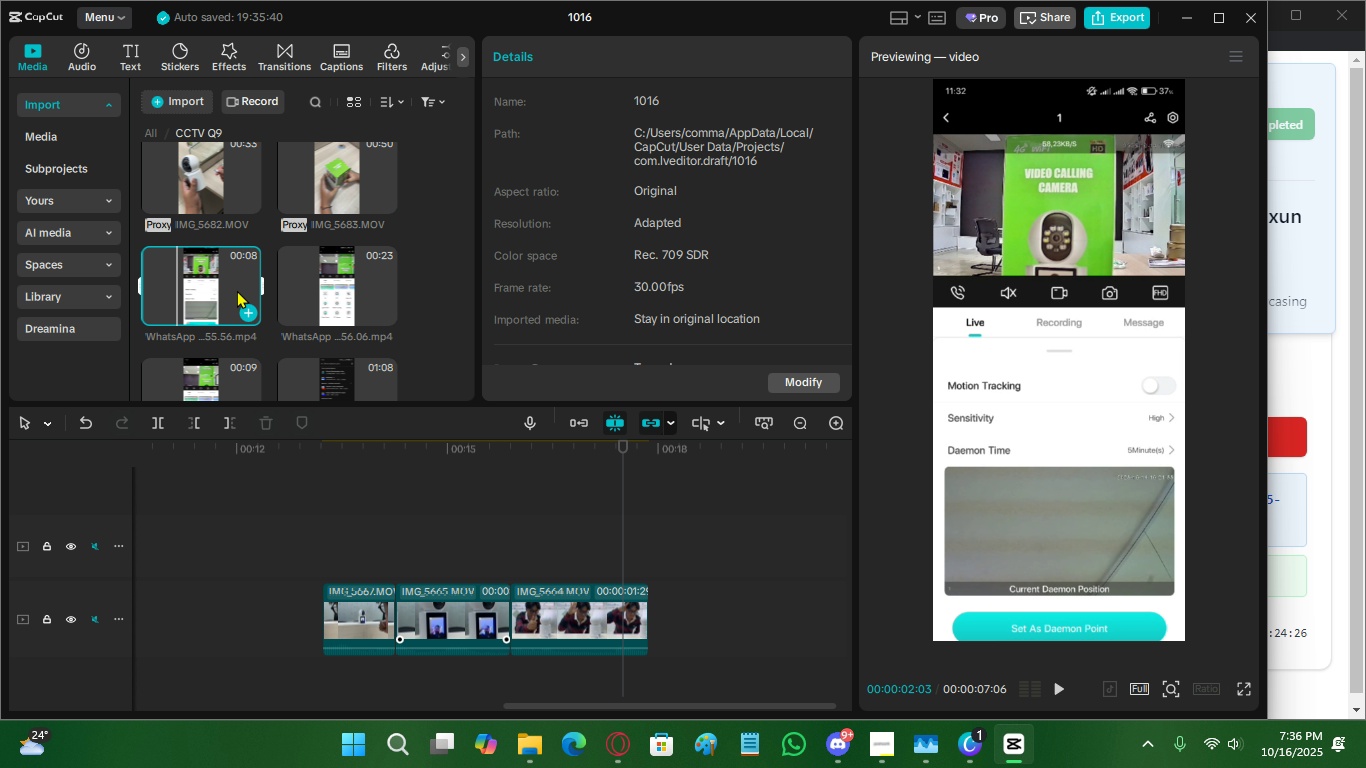 
left_click([237, 290])
 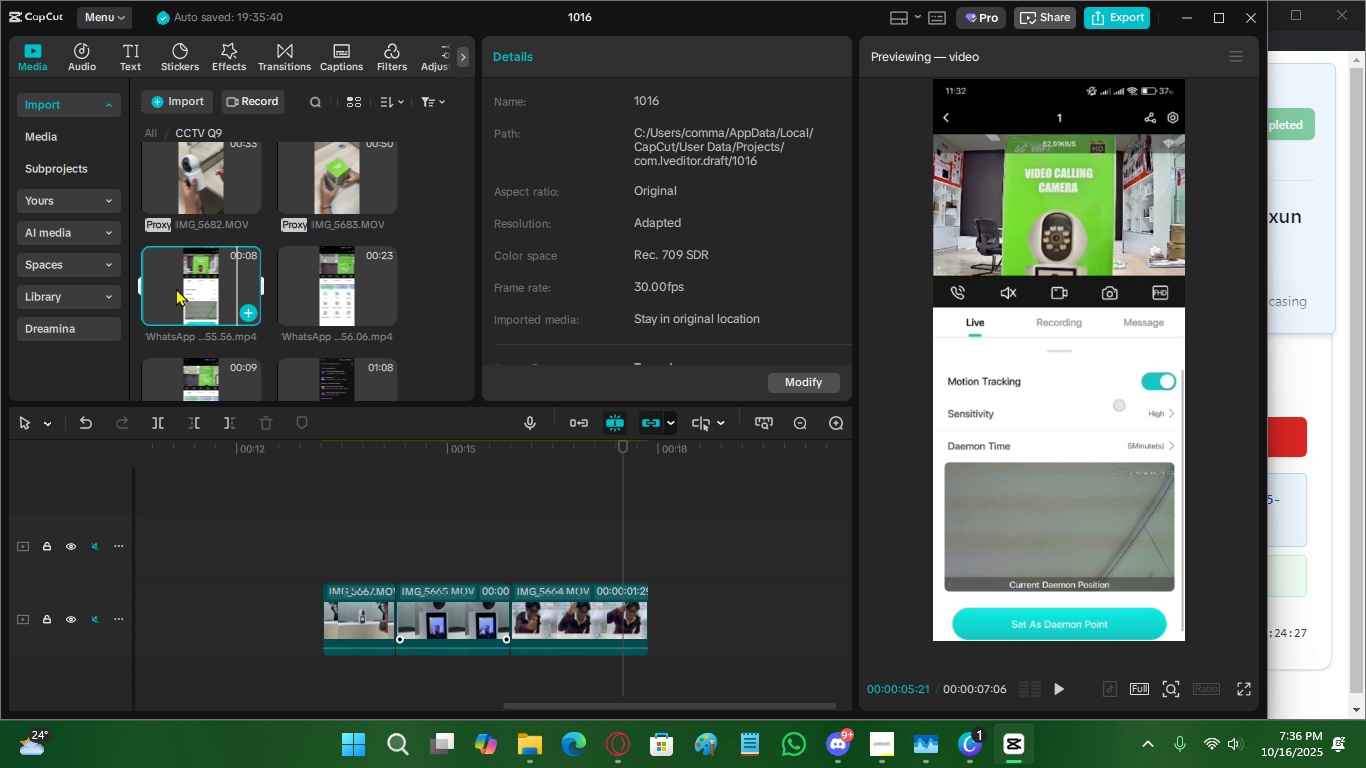 
left_click([176, 288])
 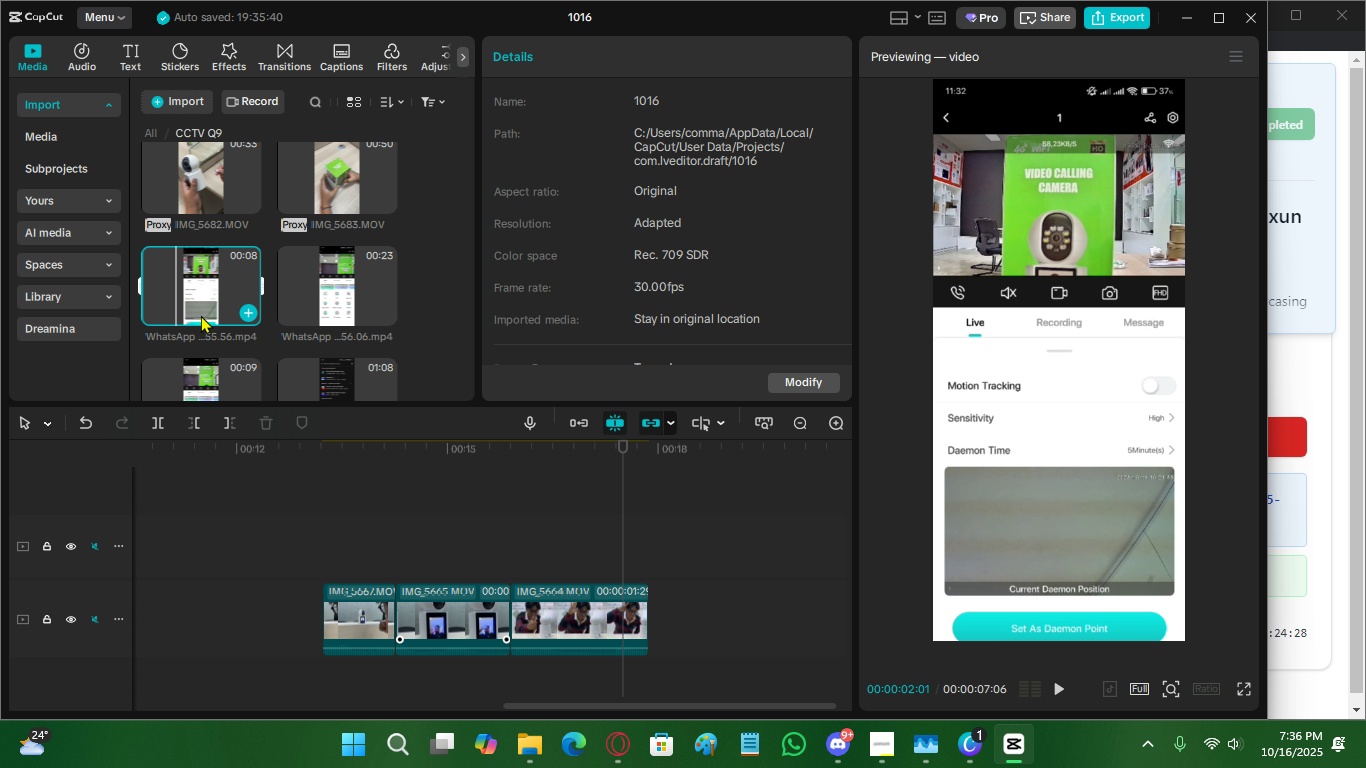 
scroll: coordinate [206, 324], scroll_direction: up, amount: 1.0
 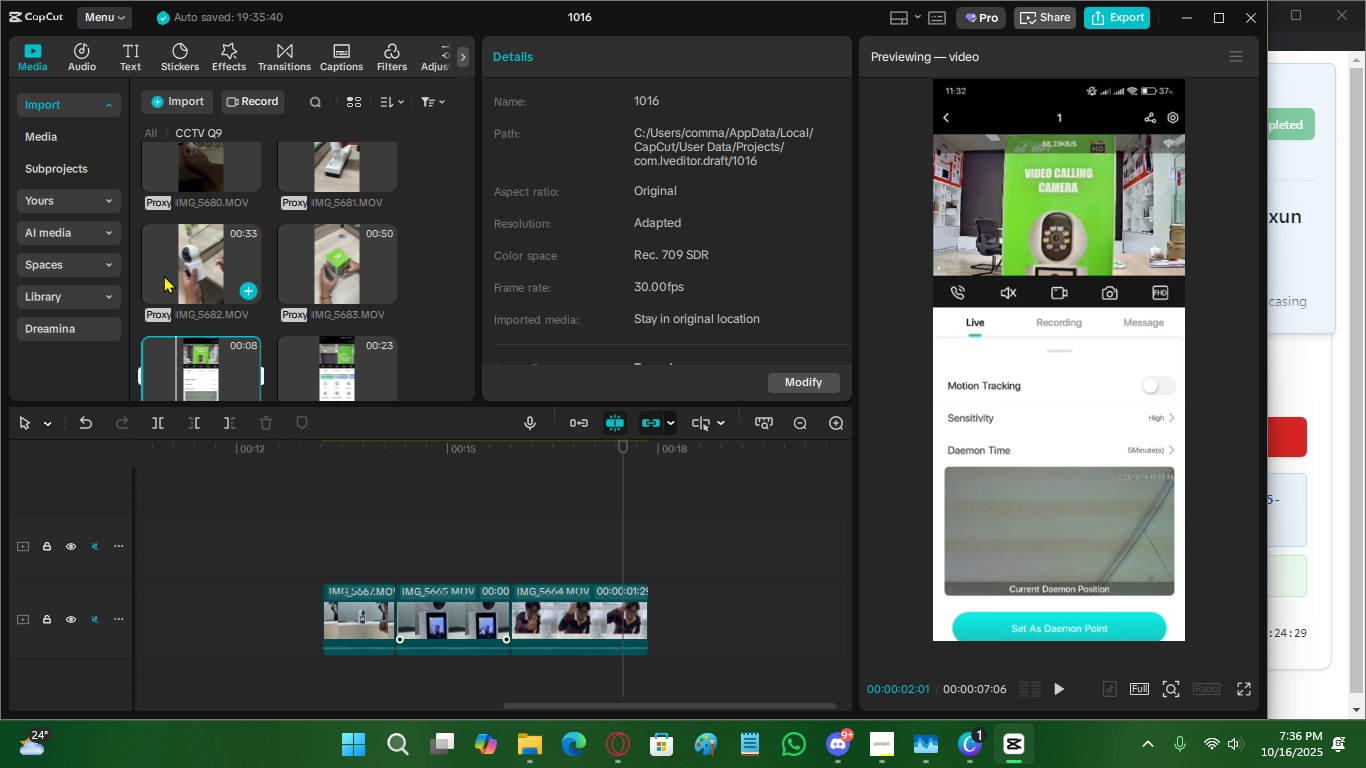 
left_click([164, 275])
 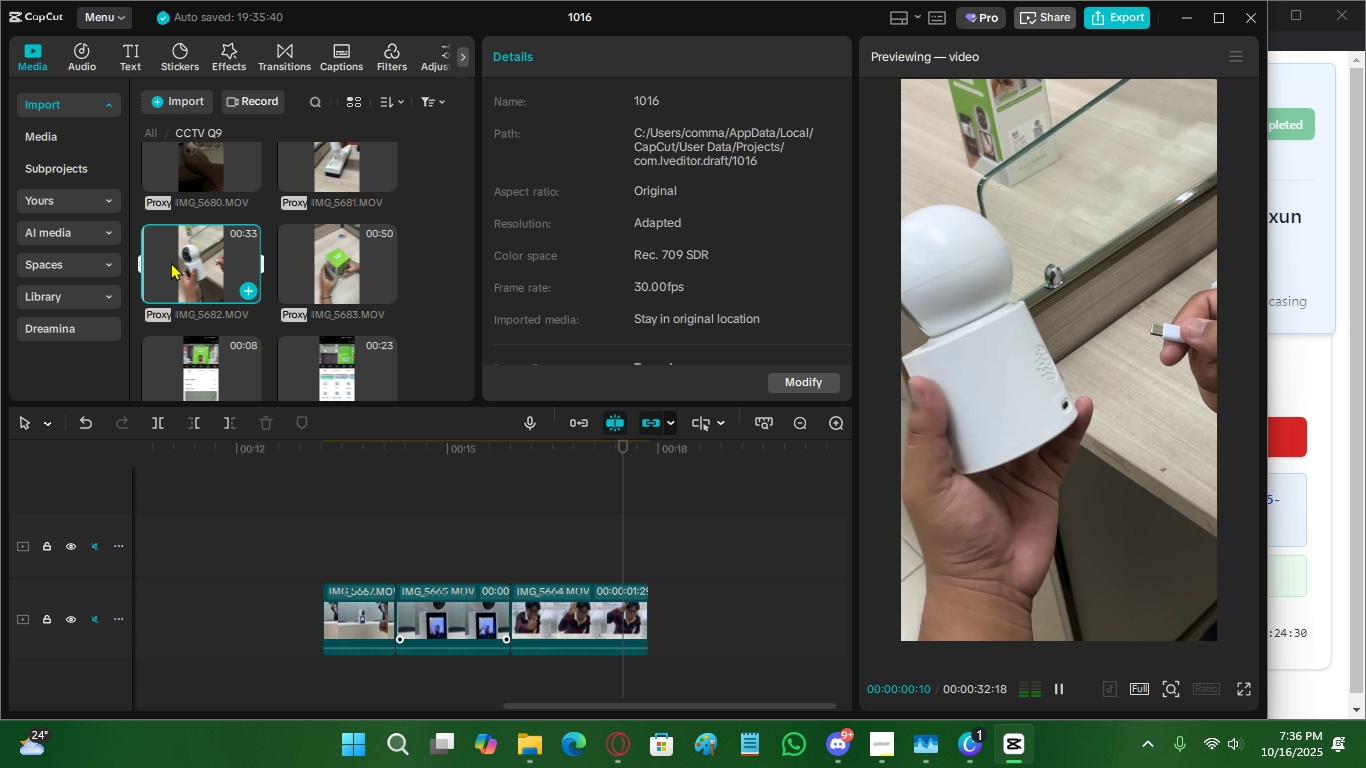 
left_click([171, 262])
 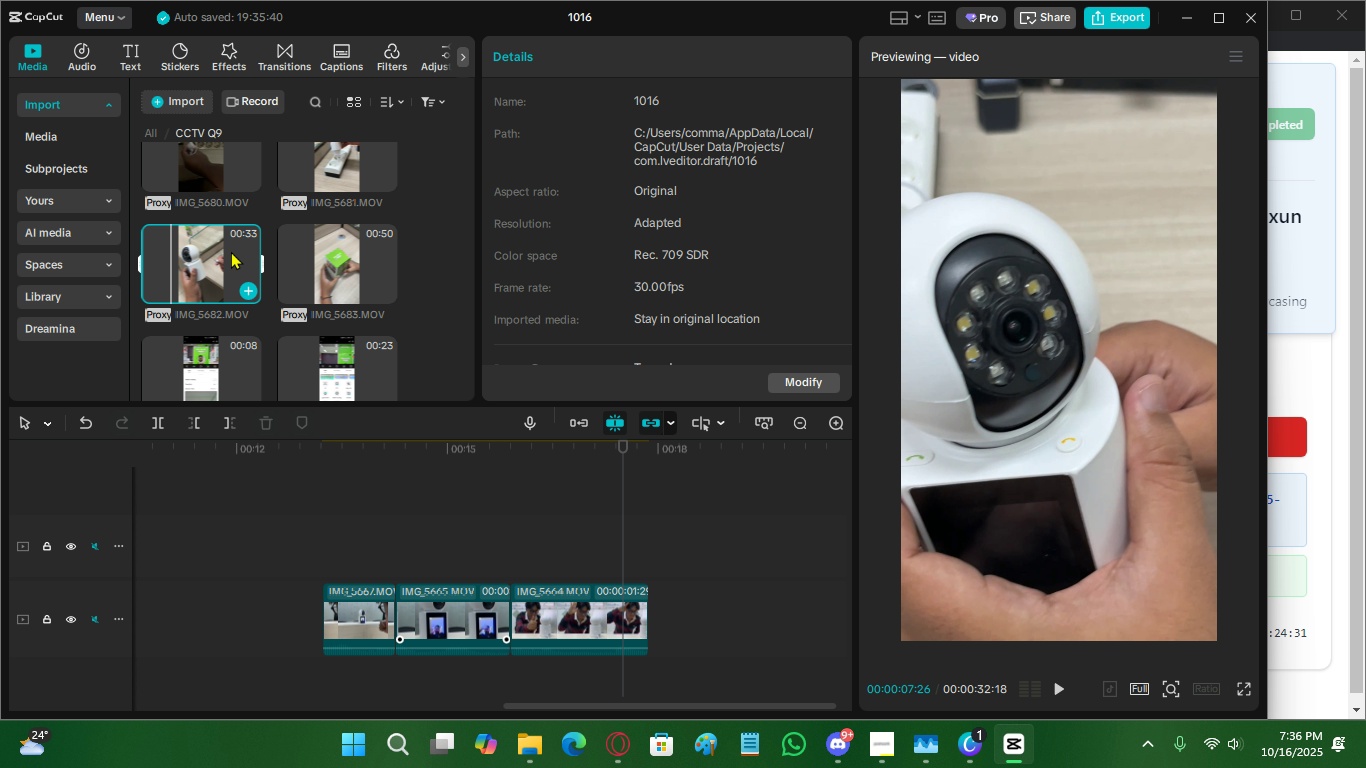 
left_click([231, 251])
 